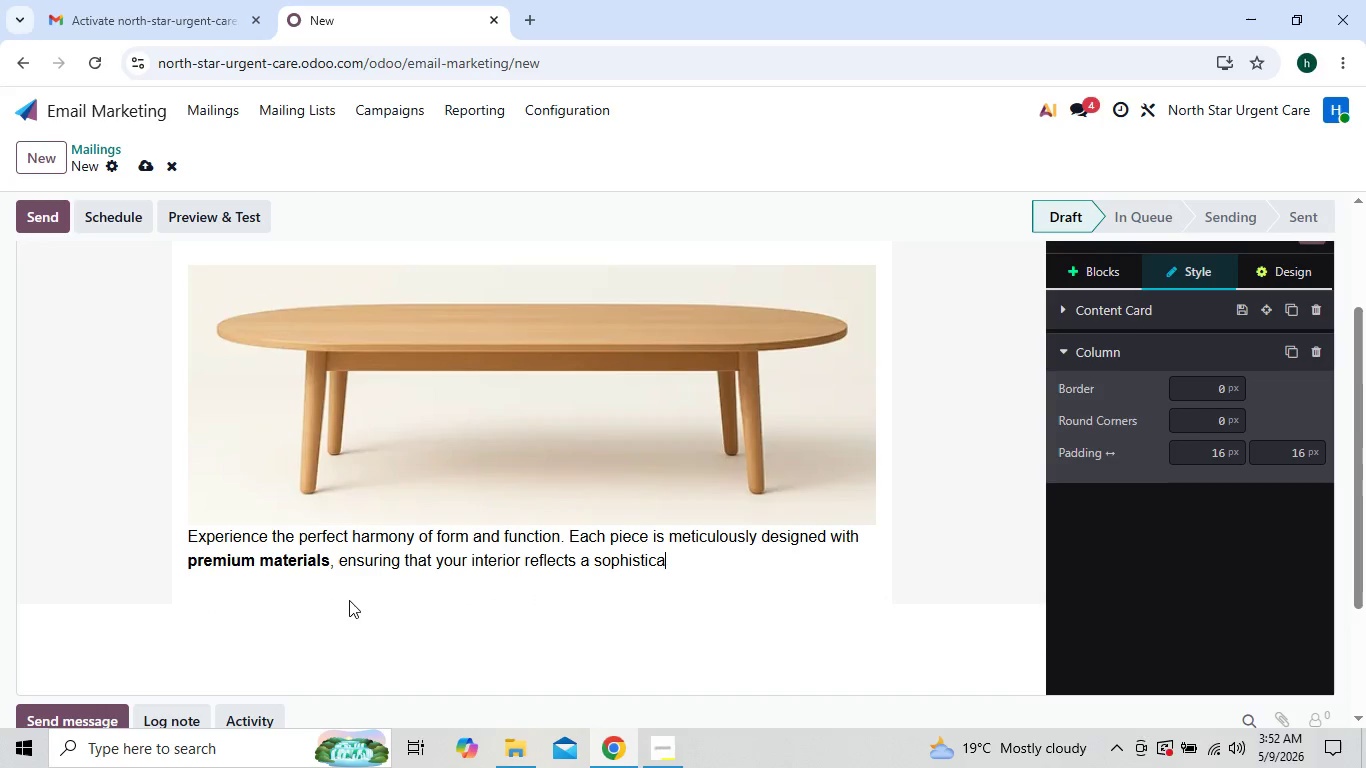 
key(Backspace)
 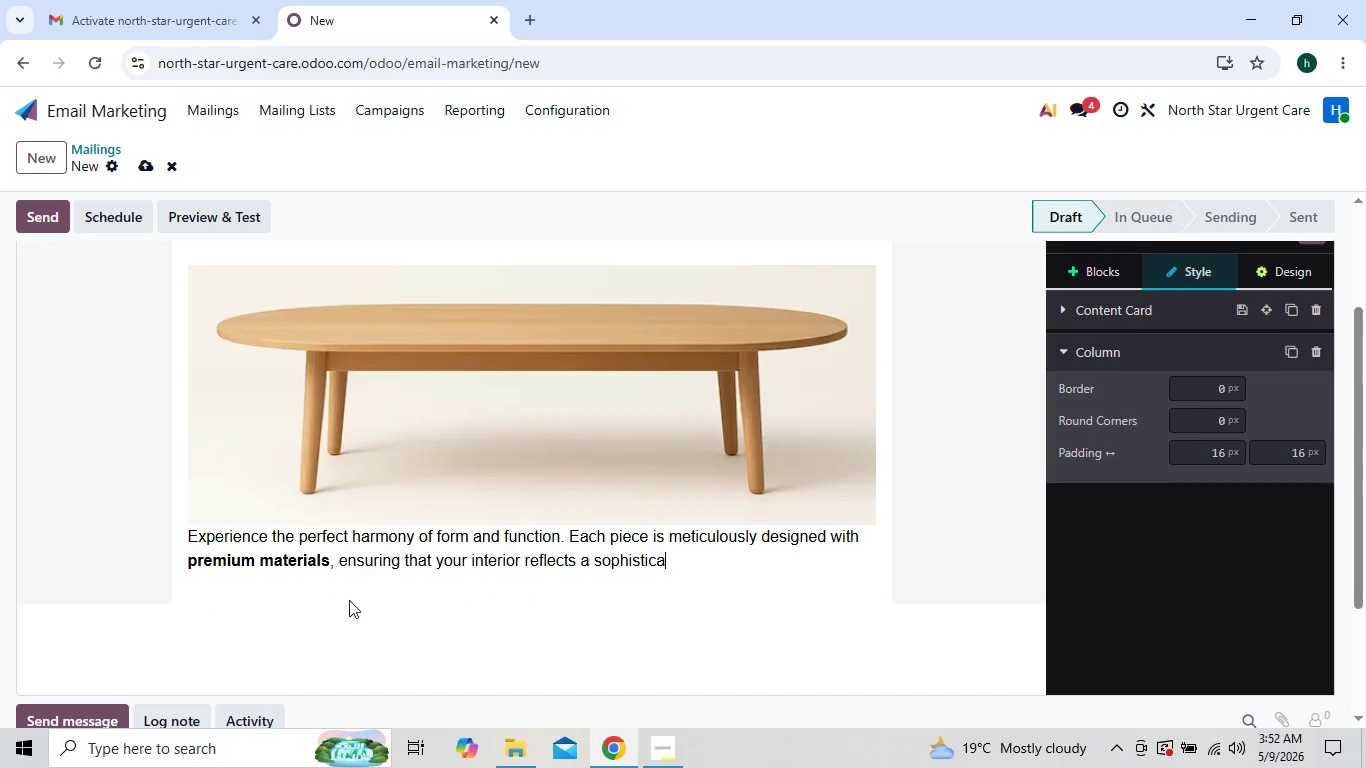 
key(Backspace)
 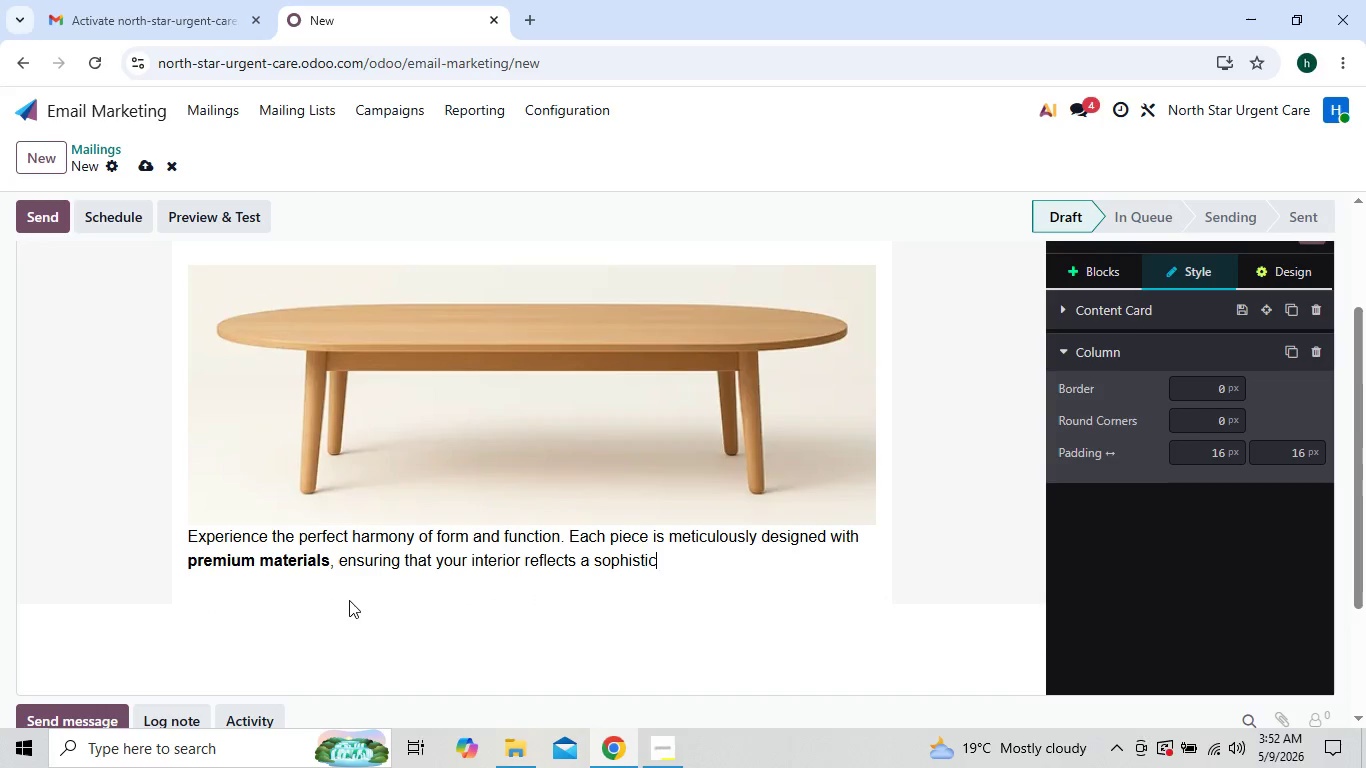 
key(Backspace)
 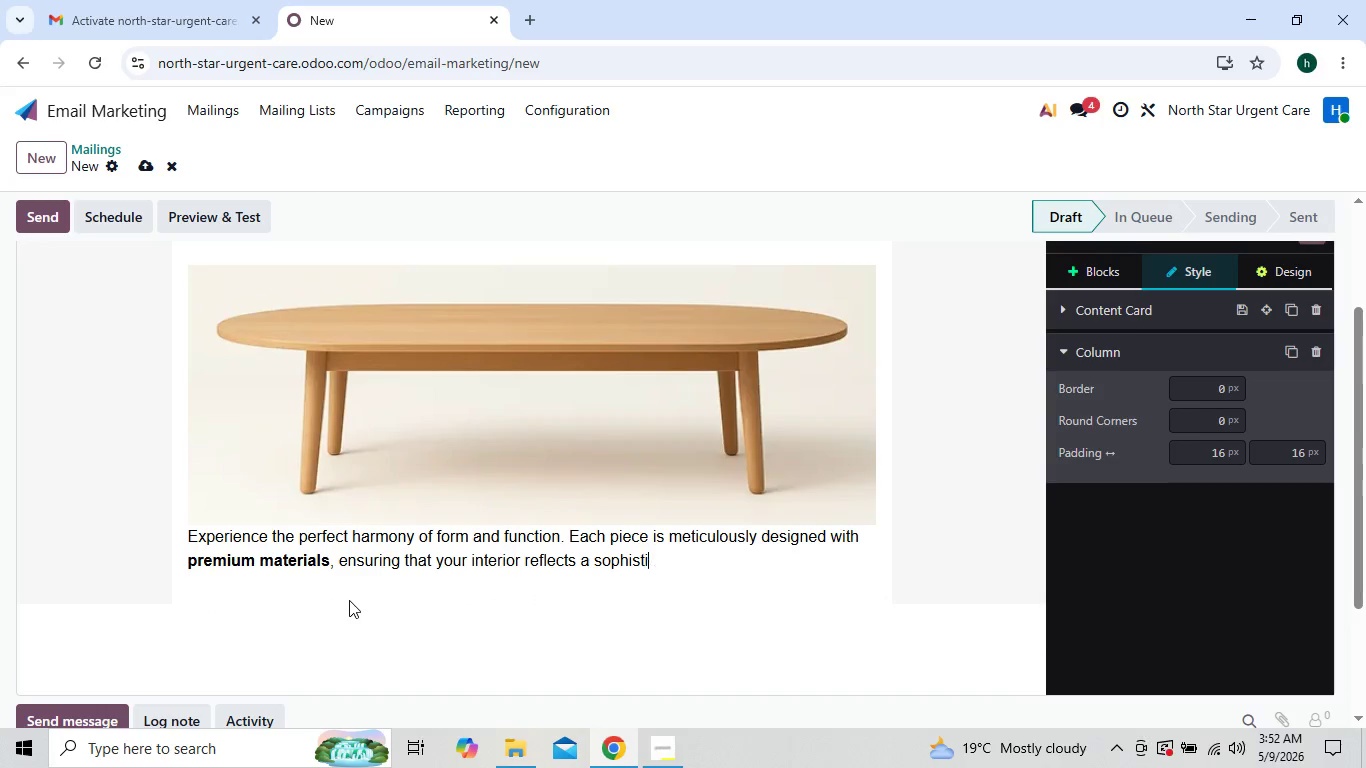 
key(Backspace)
 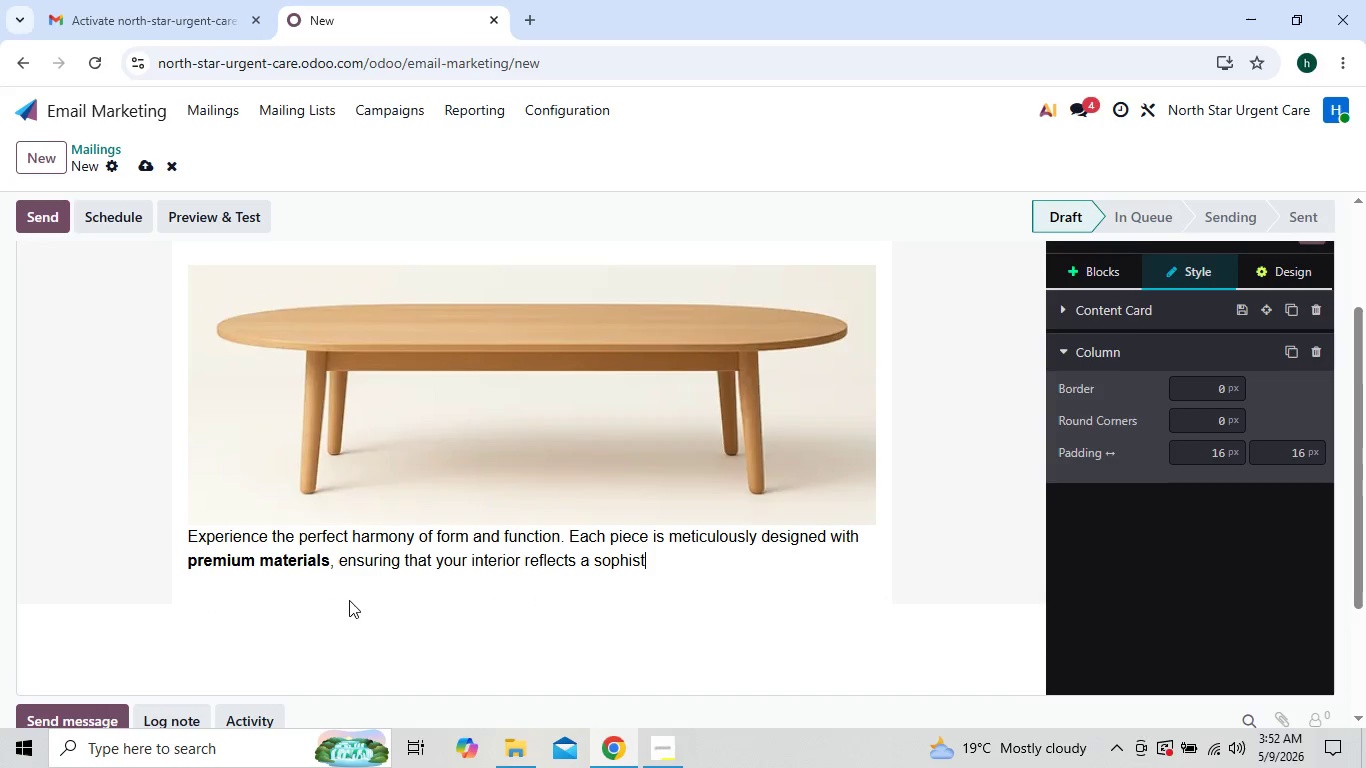 
key(Backspace)
 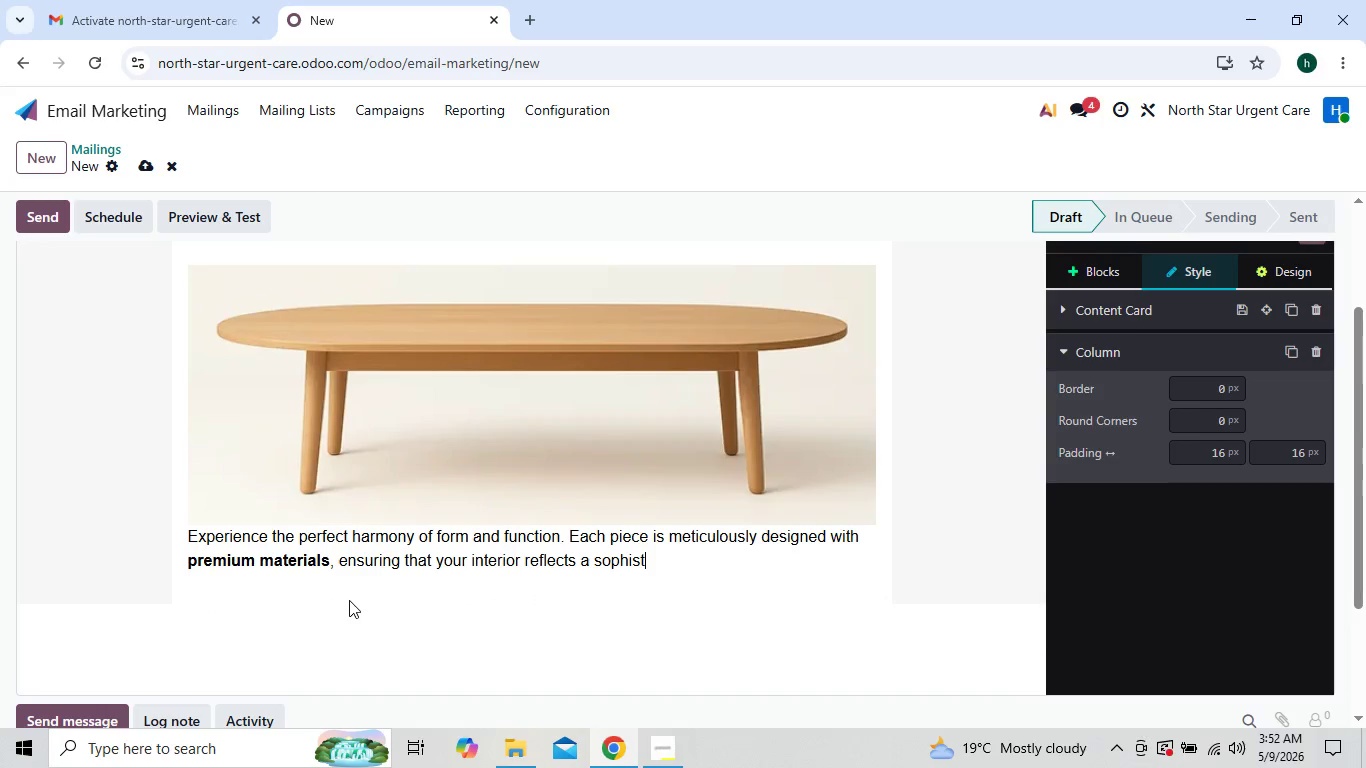 
key(Backspace)
 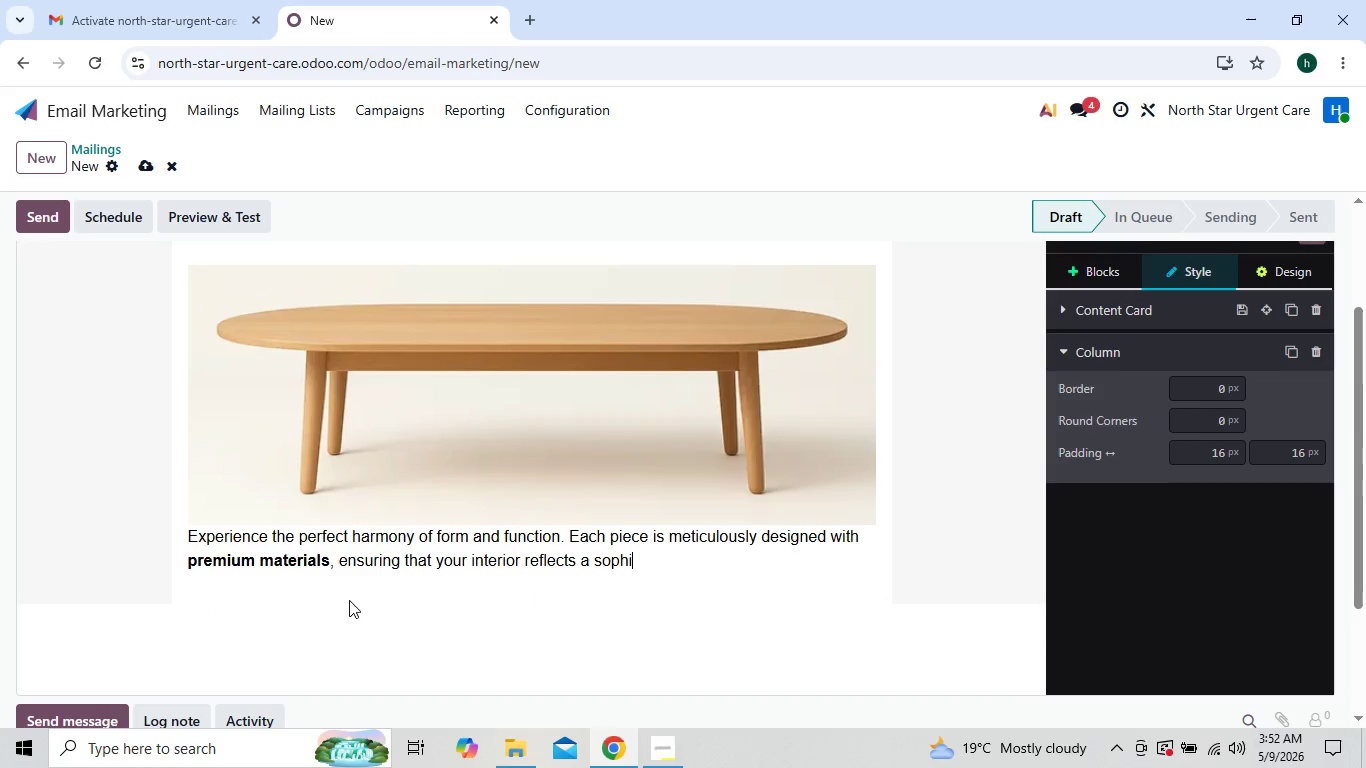 
key(Backspace)
 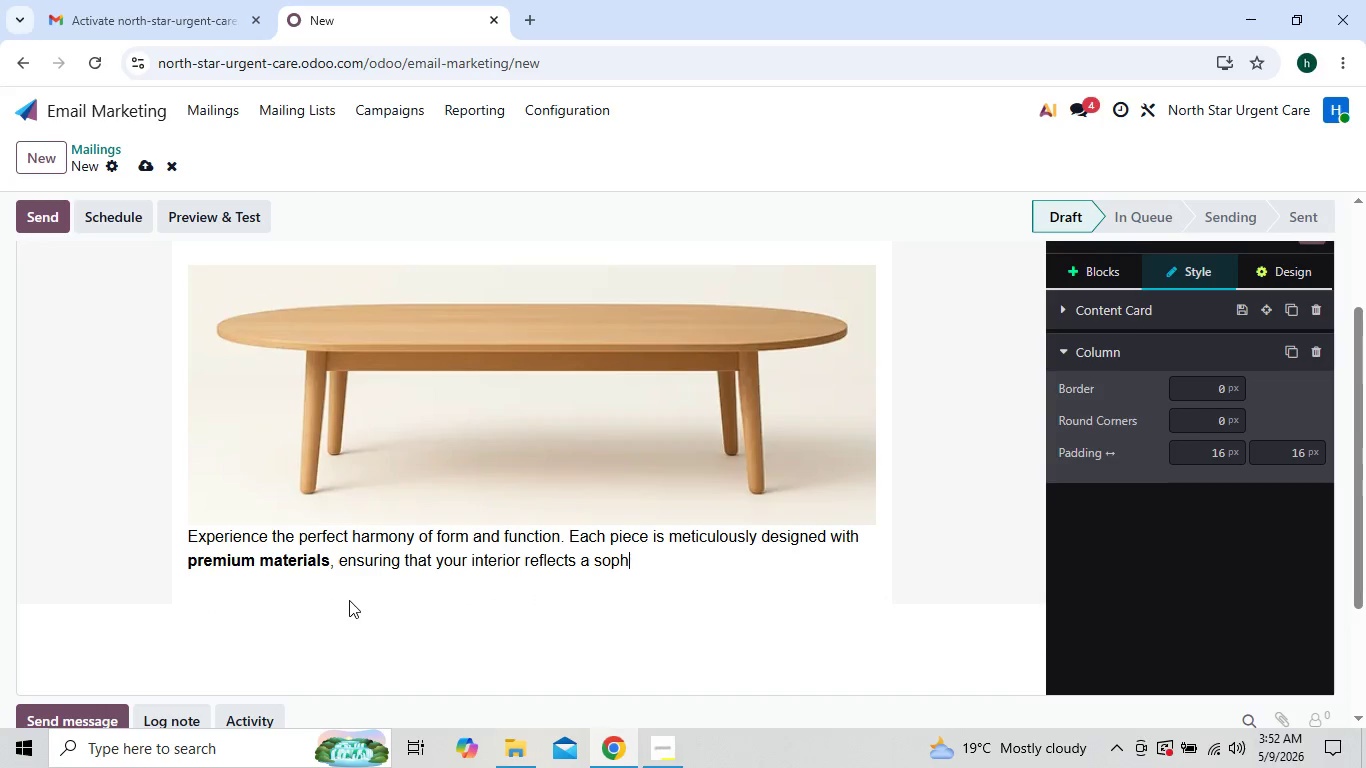 
key(Backspace)
 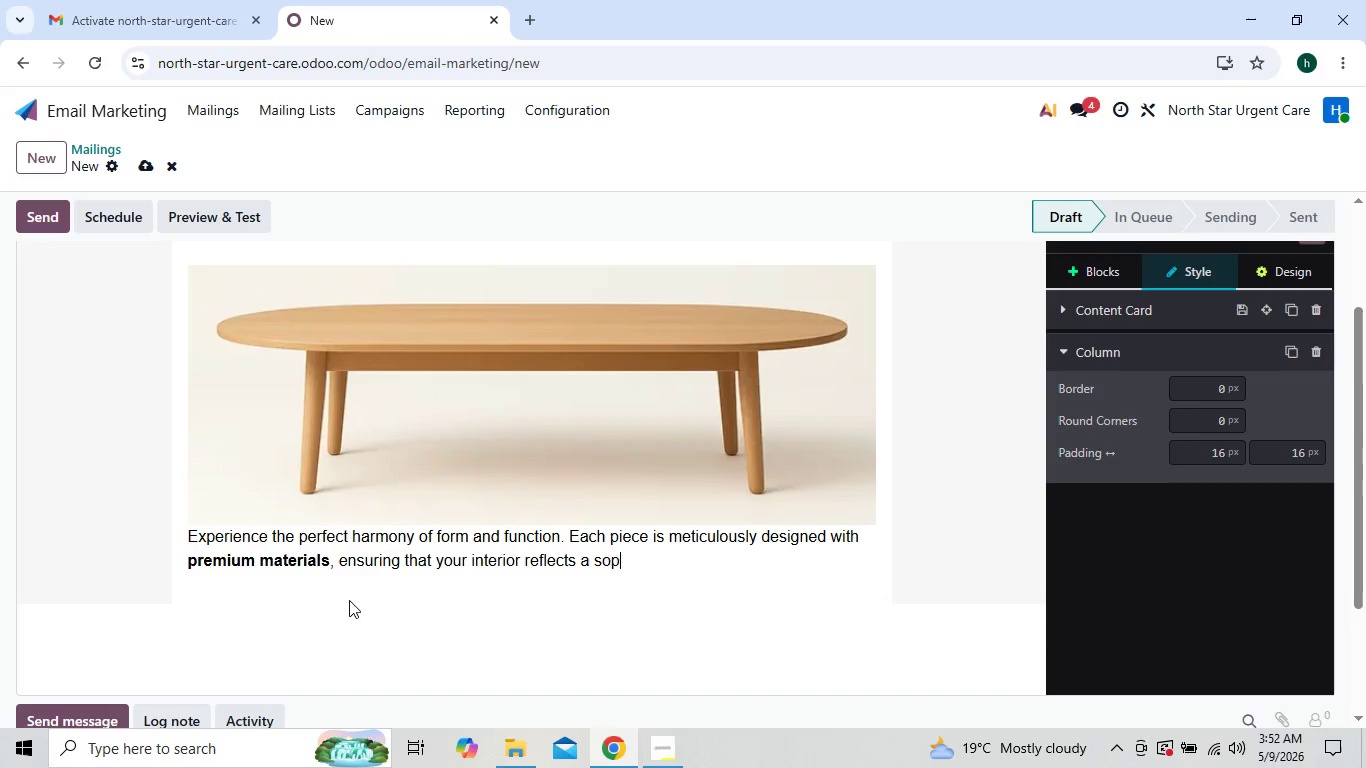 
key(Backspace)
 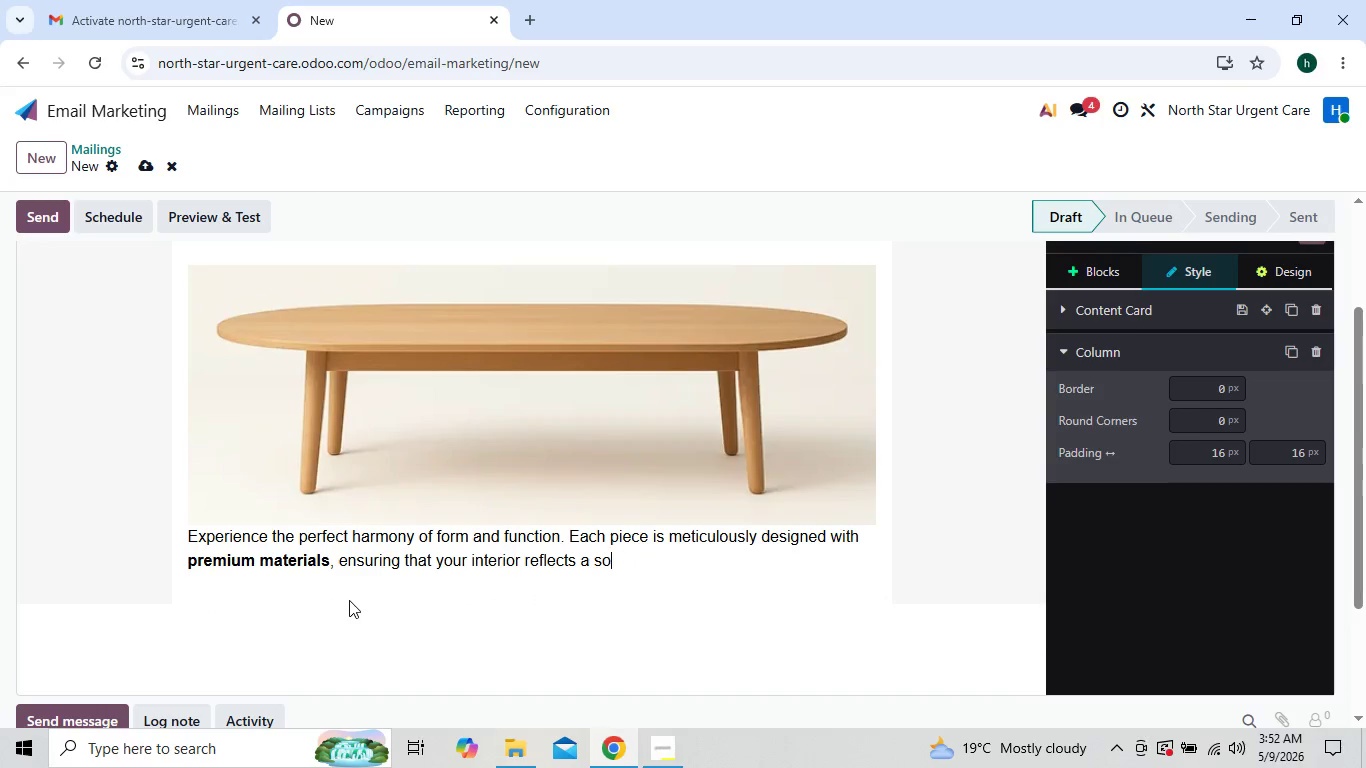 
key(Backspace)
 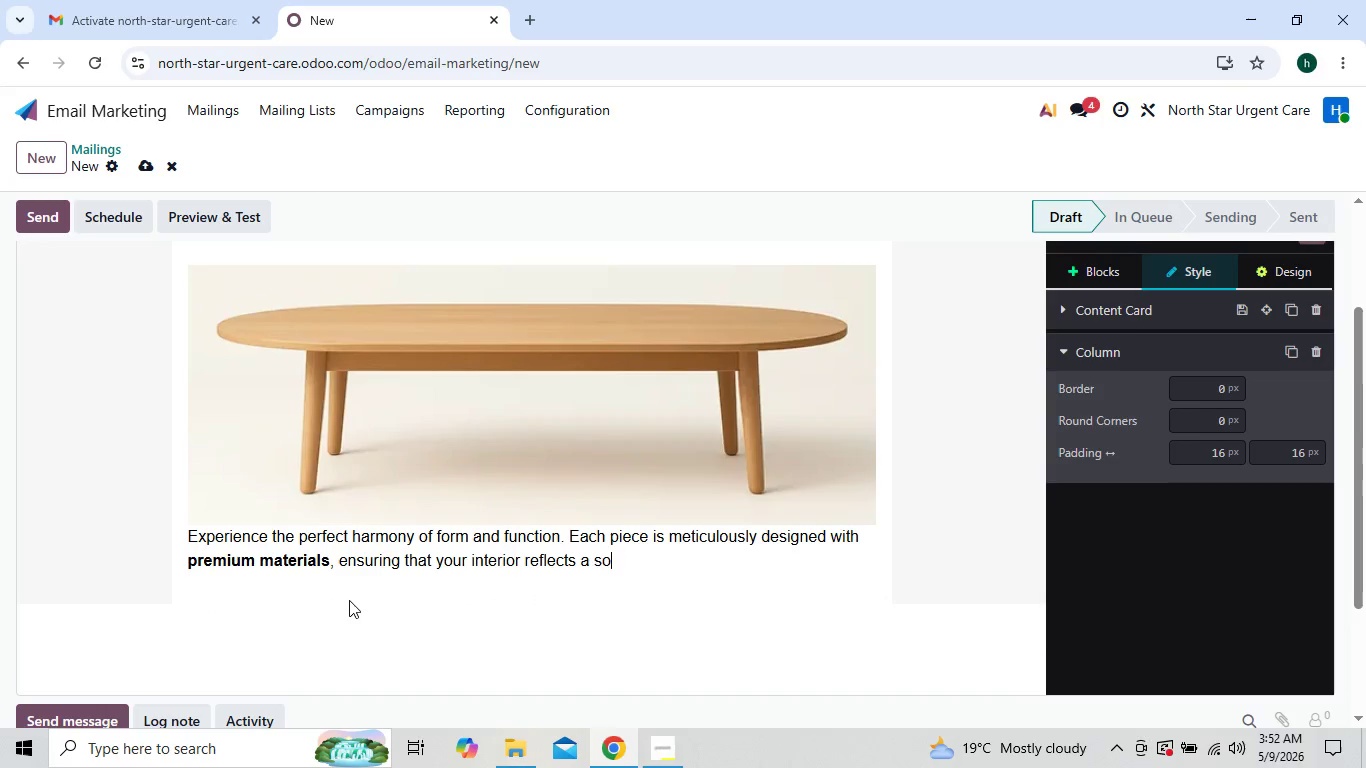 
key(Backspace)
 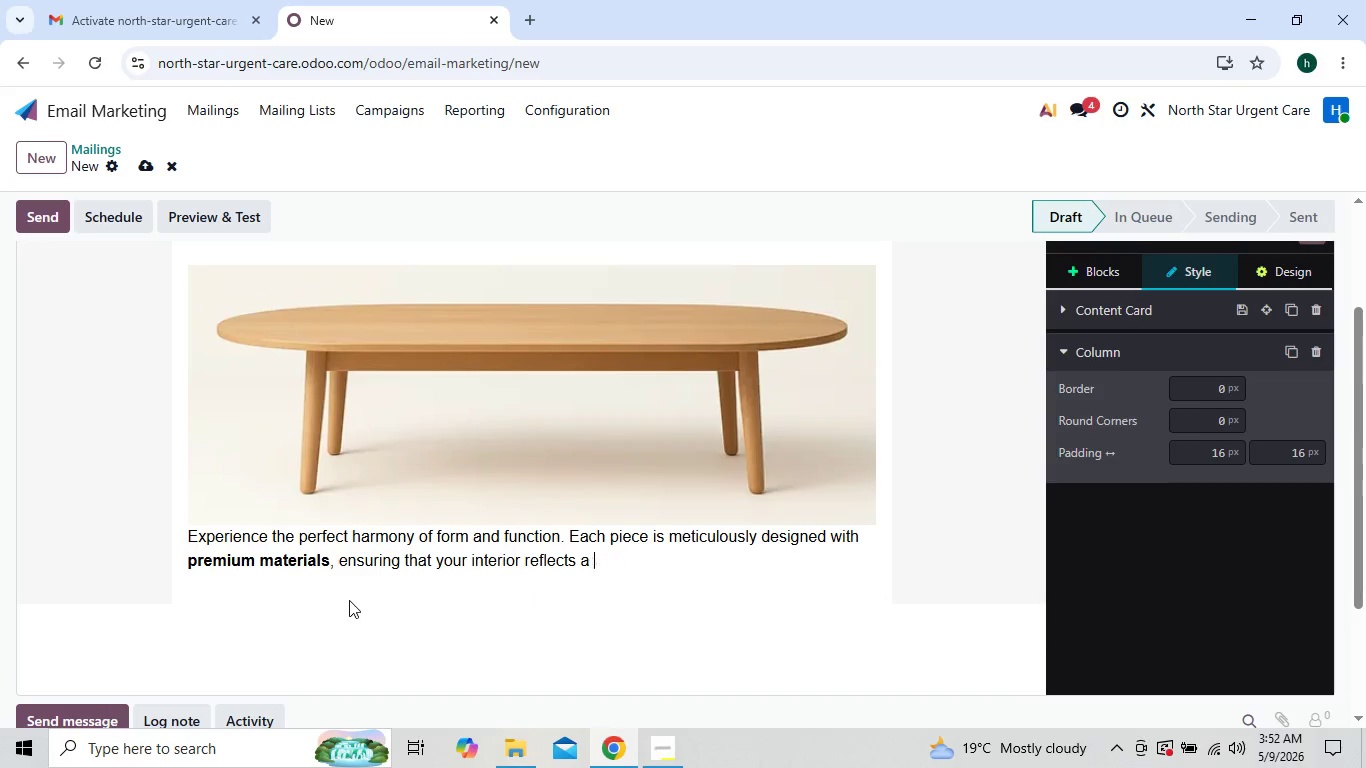 
key(Backspace)
 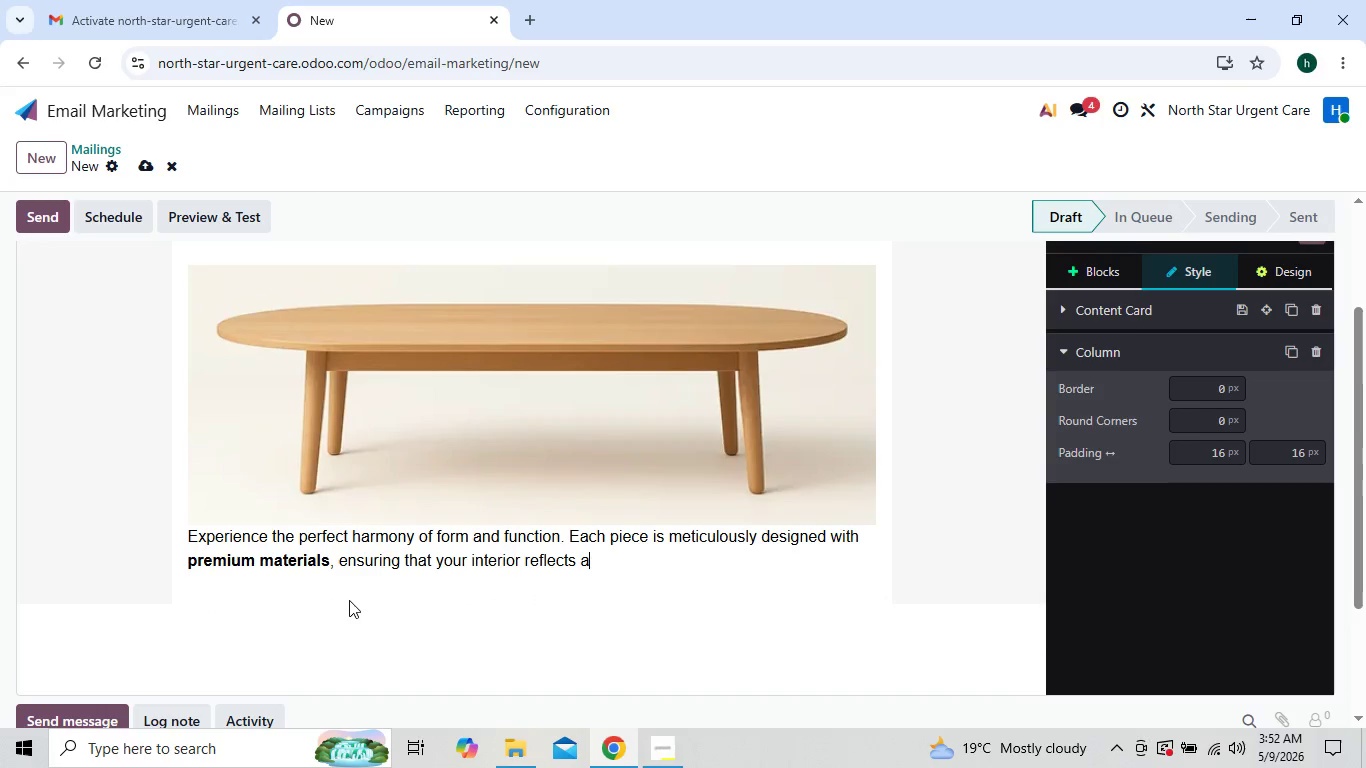 
key(Backspace)
 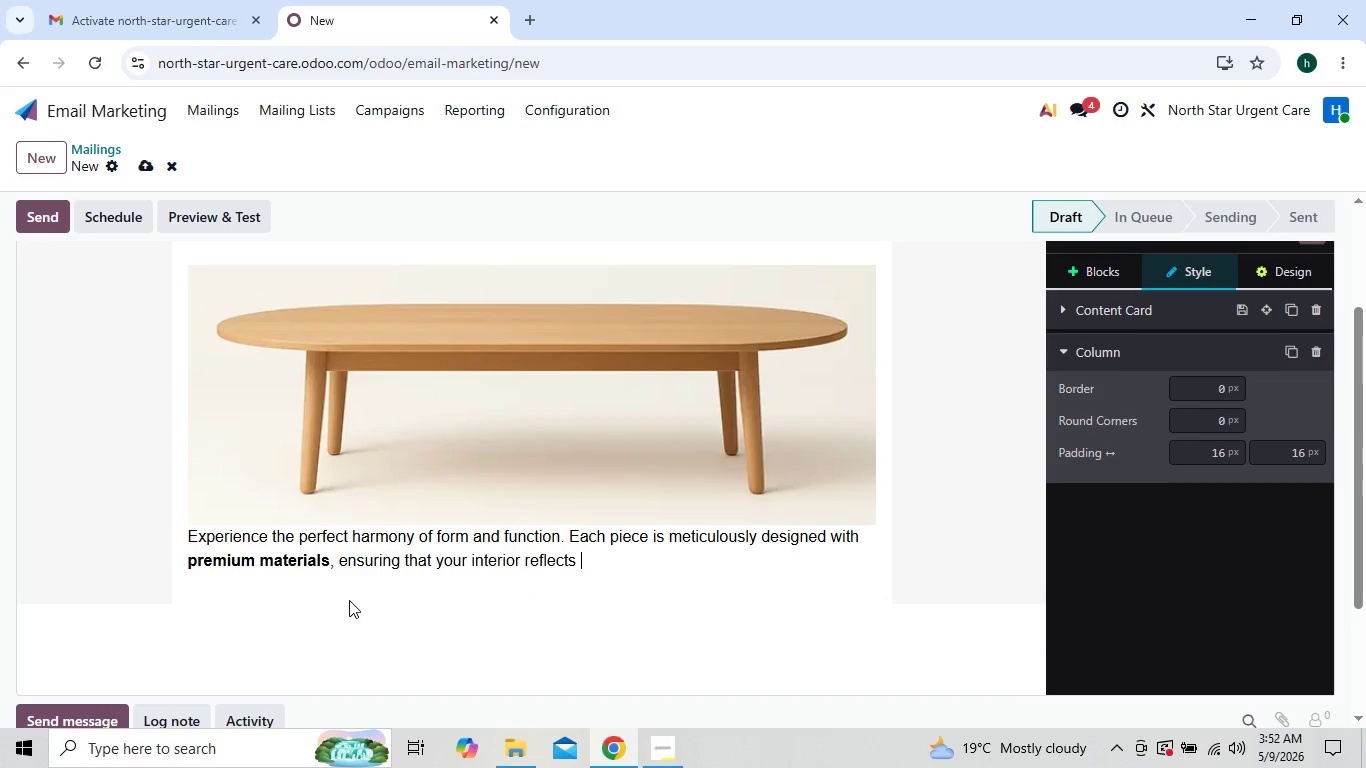 
key(Backspace)
 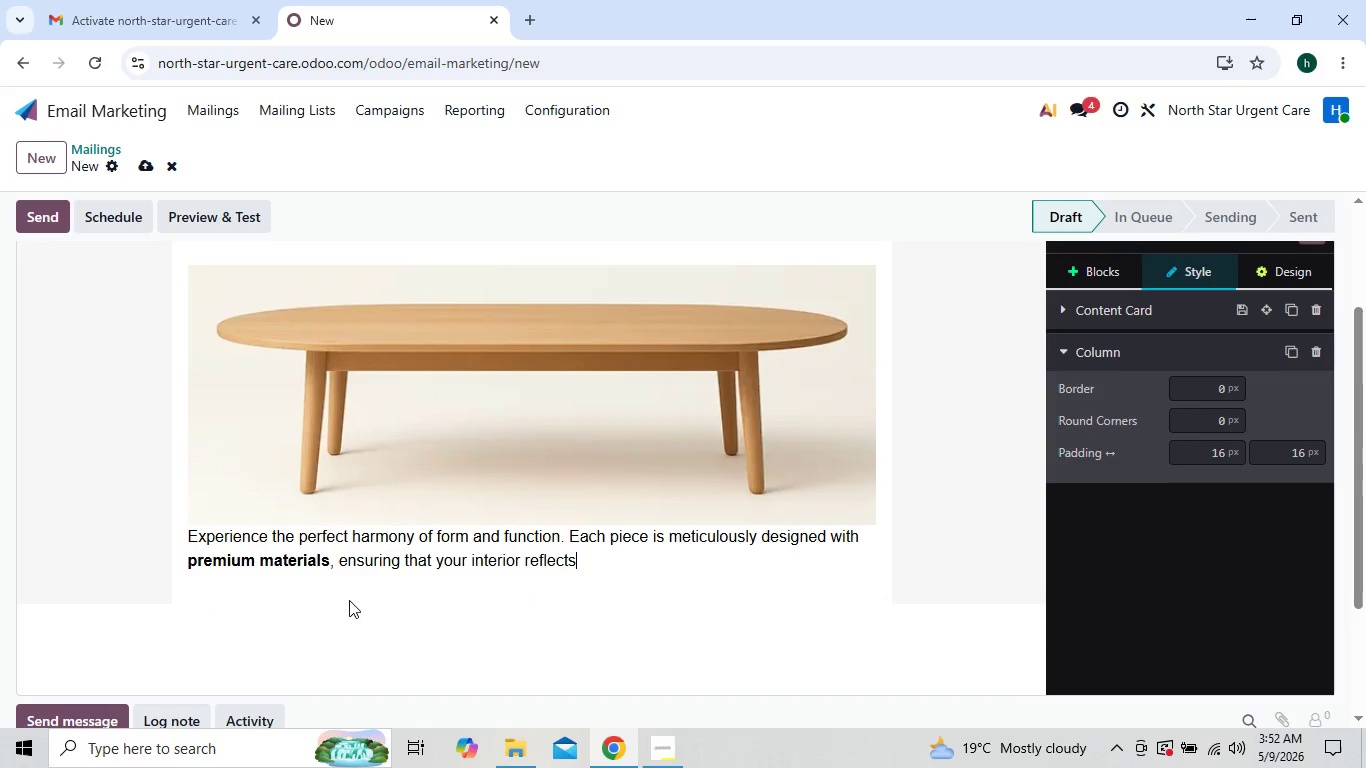 
key(Backspace)
 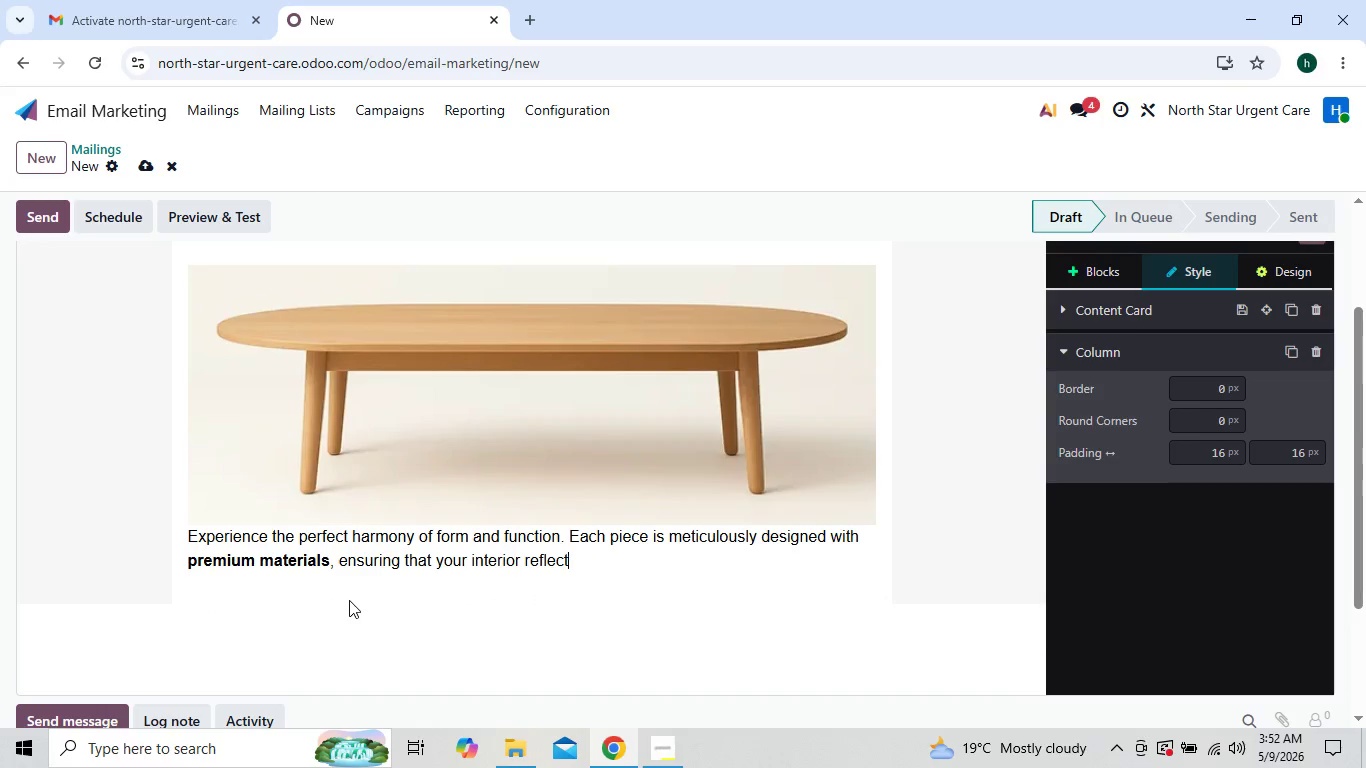 
key(Backspace)
 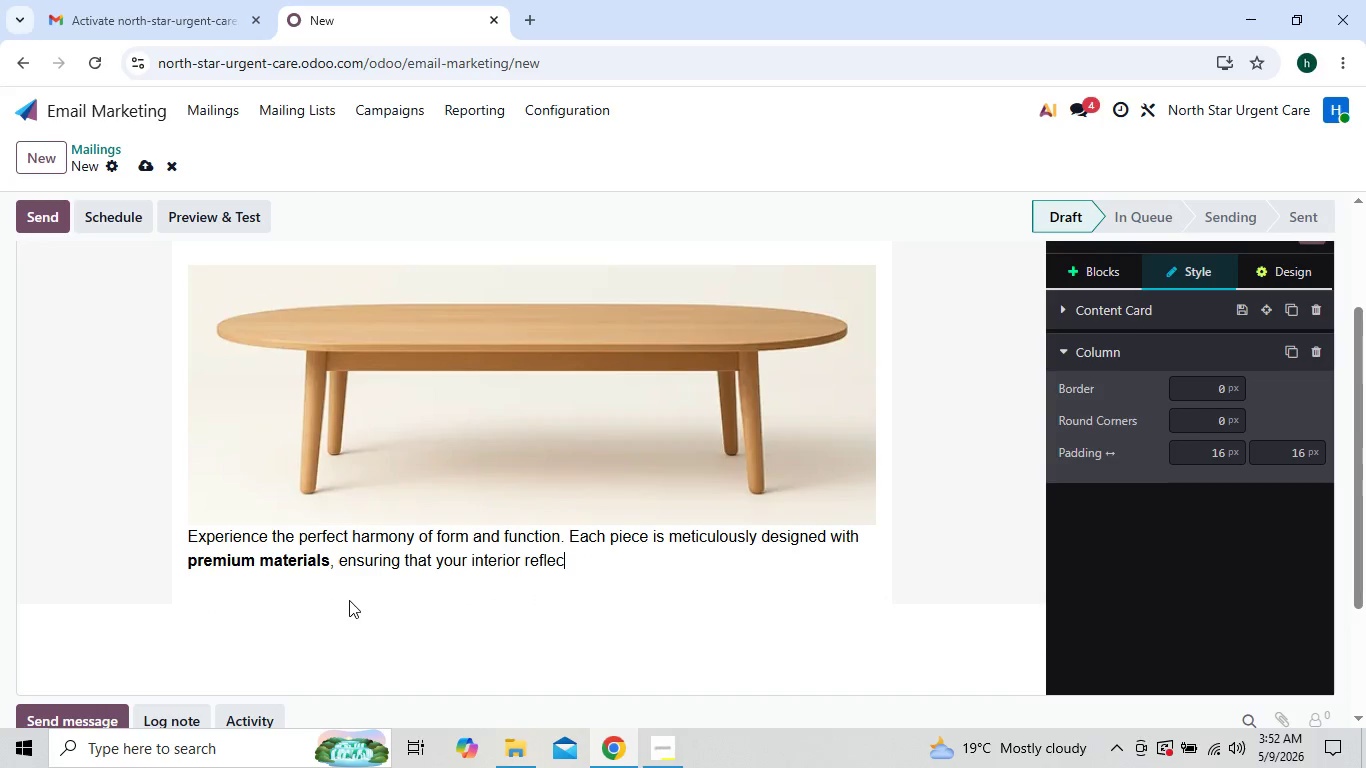 
key(Backspace)
 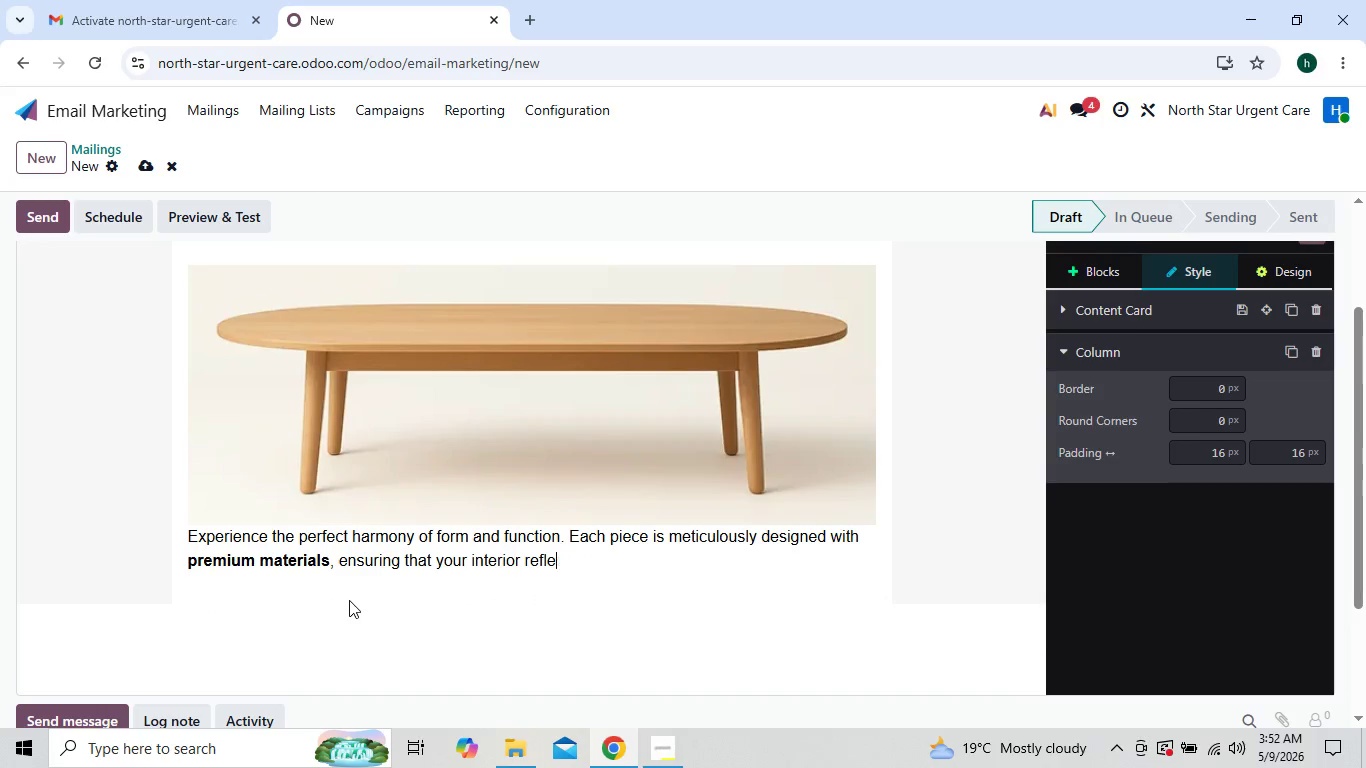 
key(Backspace)
 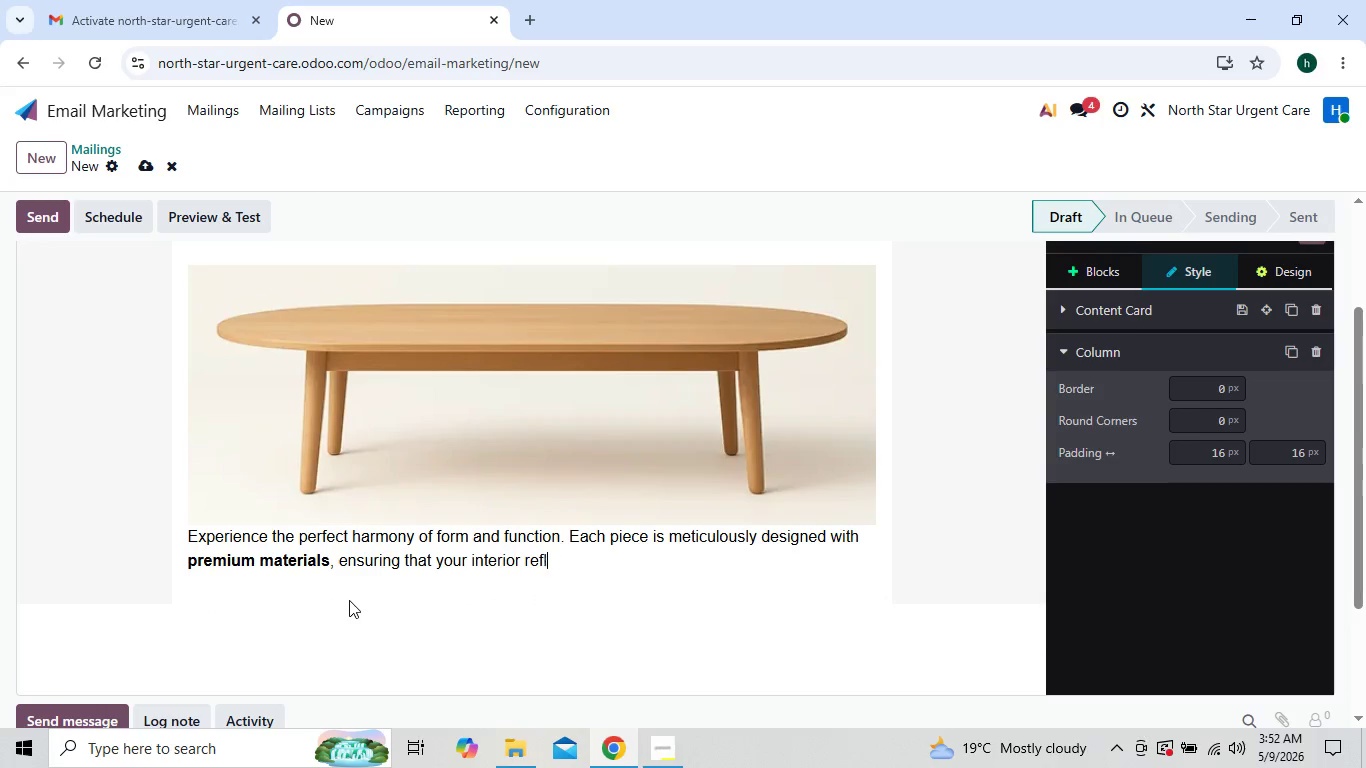 
key(Backspace)
 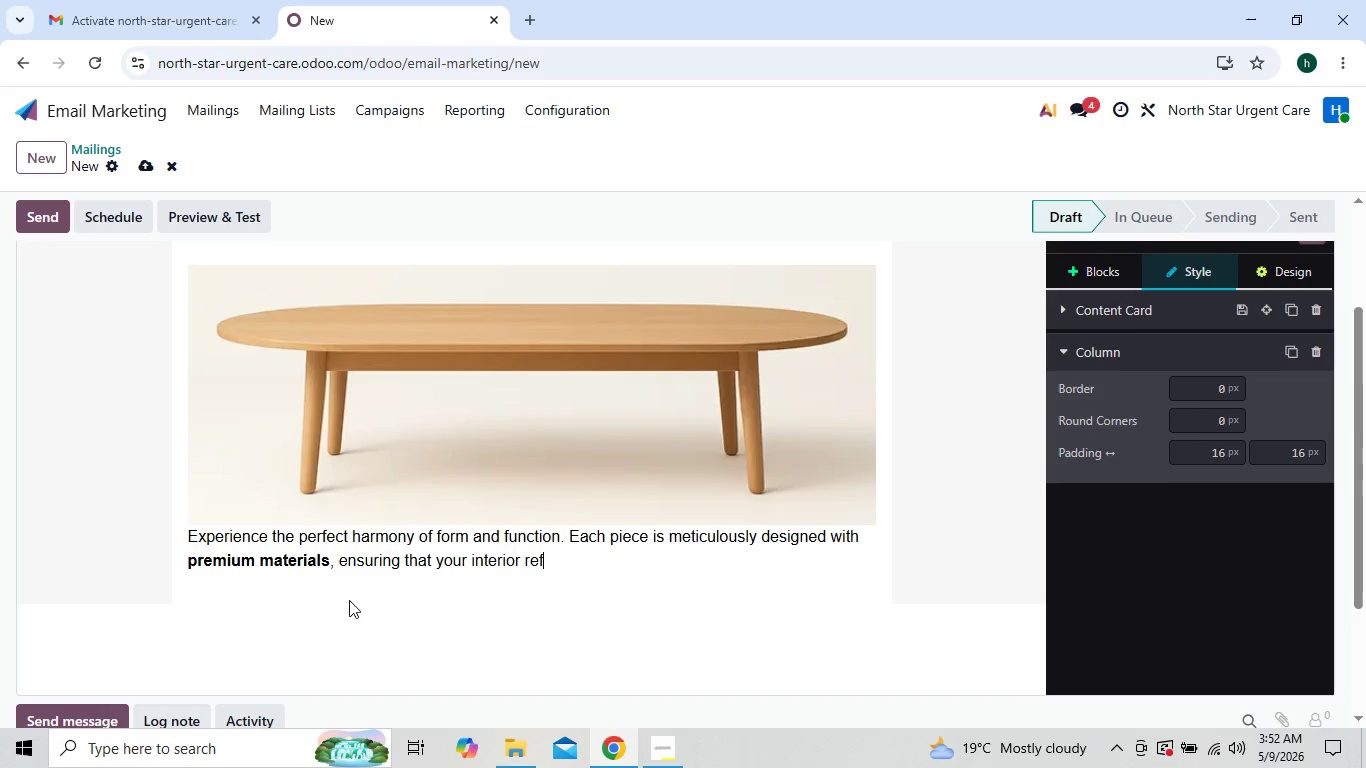 
key(Backspace)
 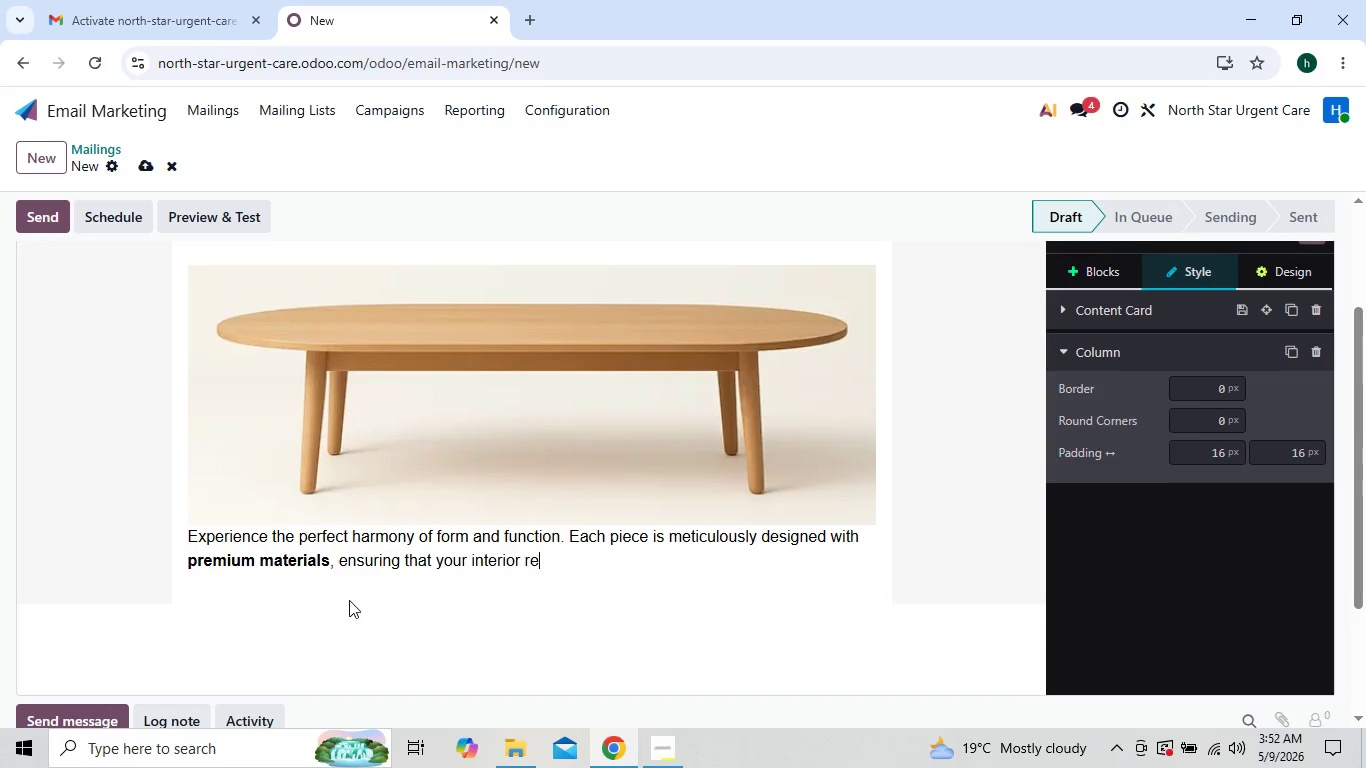 
key(Backspace)
 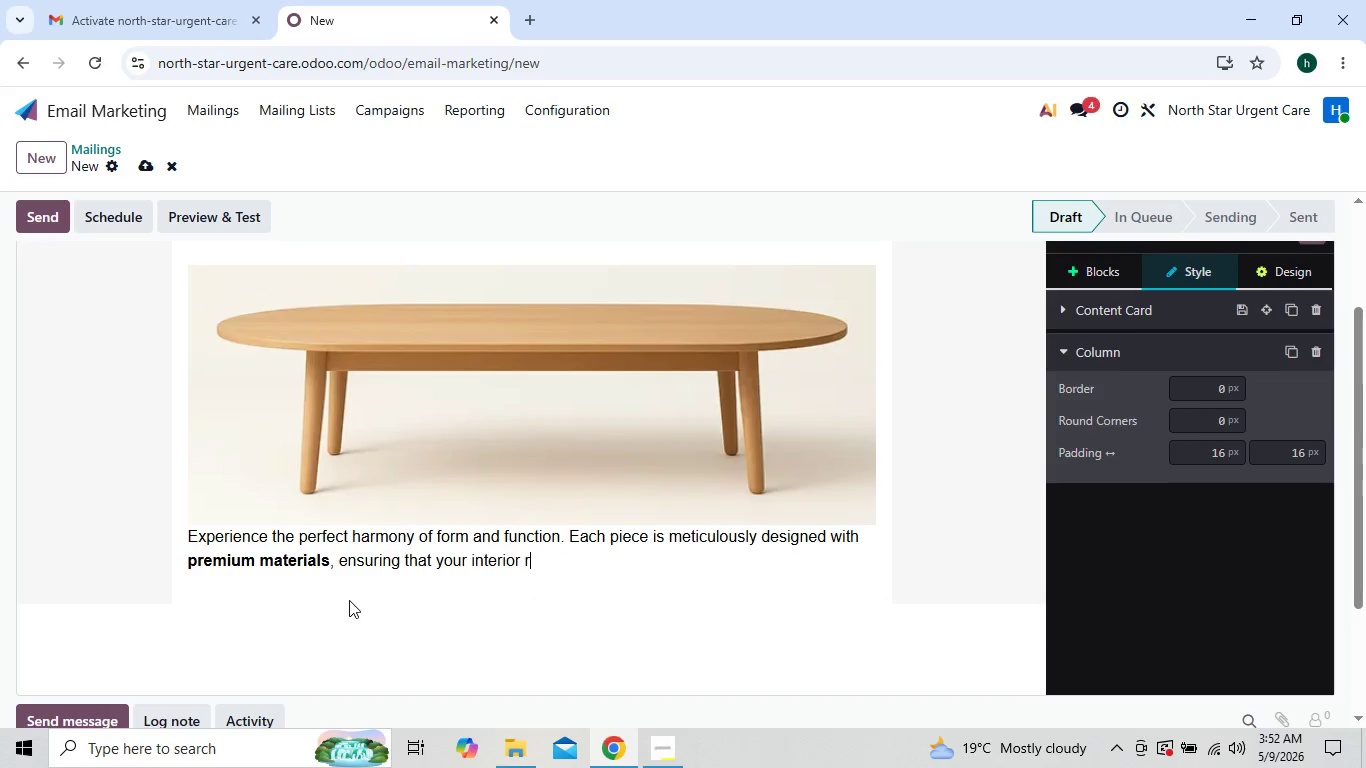 
key(Backspace)
 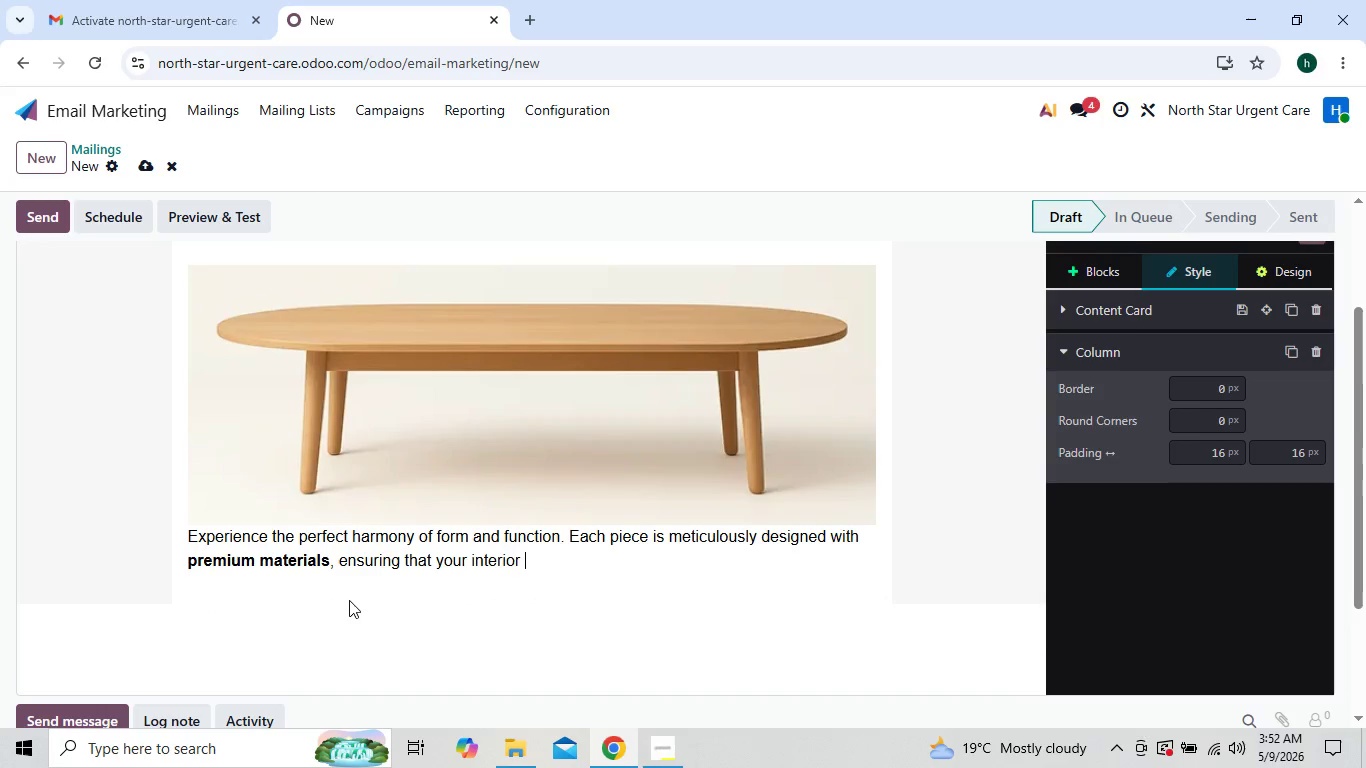 
key(Backspace)
 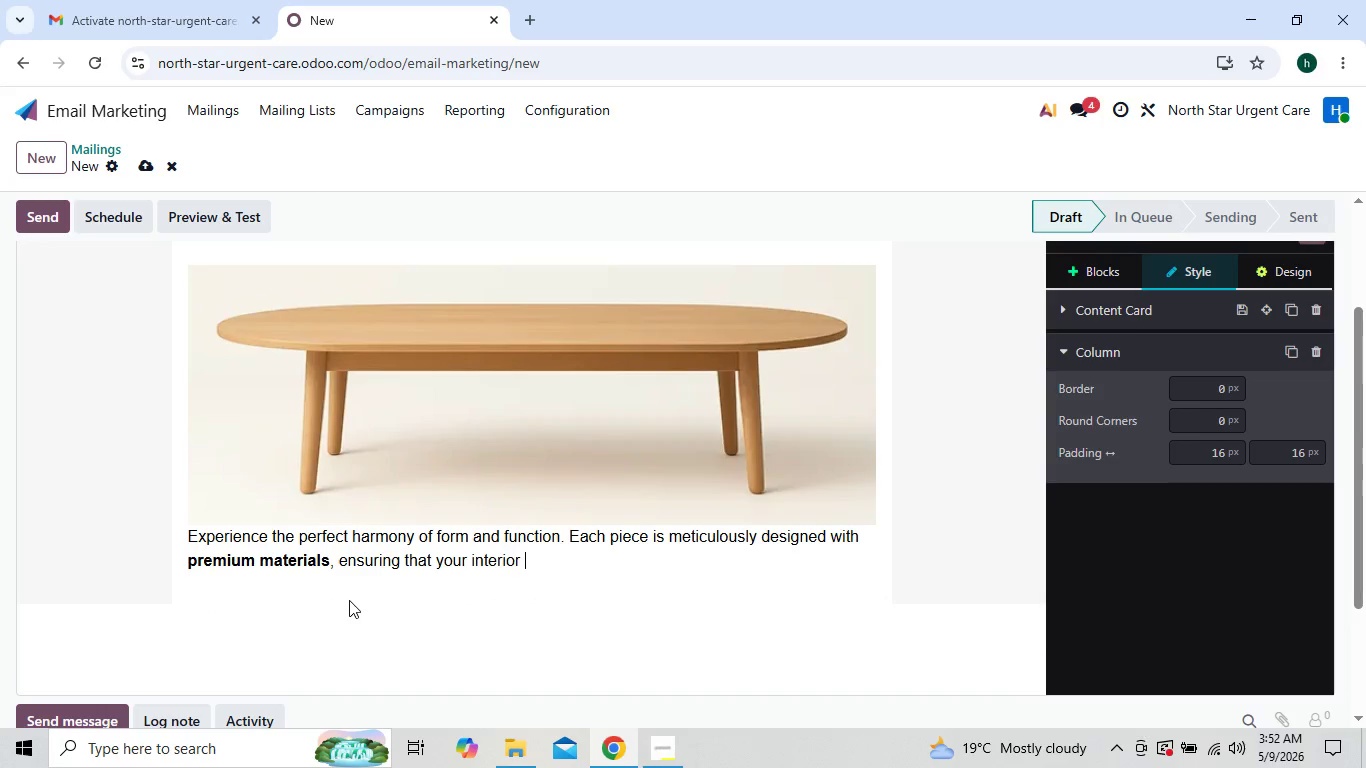 
key(Backspace)
 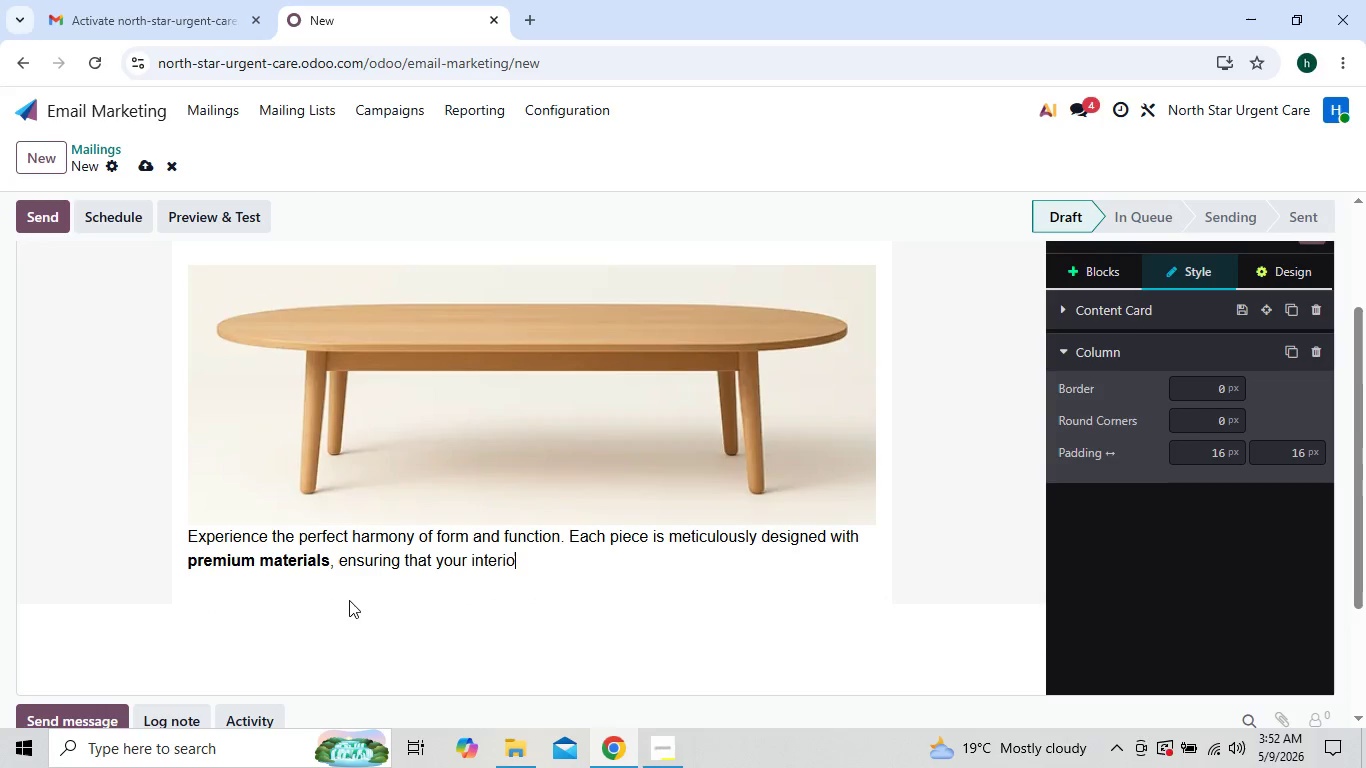 
key(Backspace)
 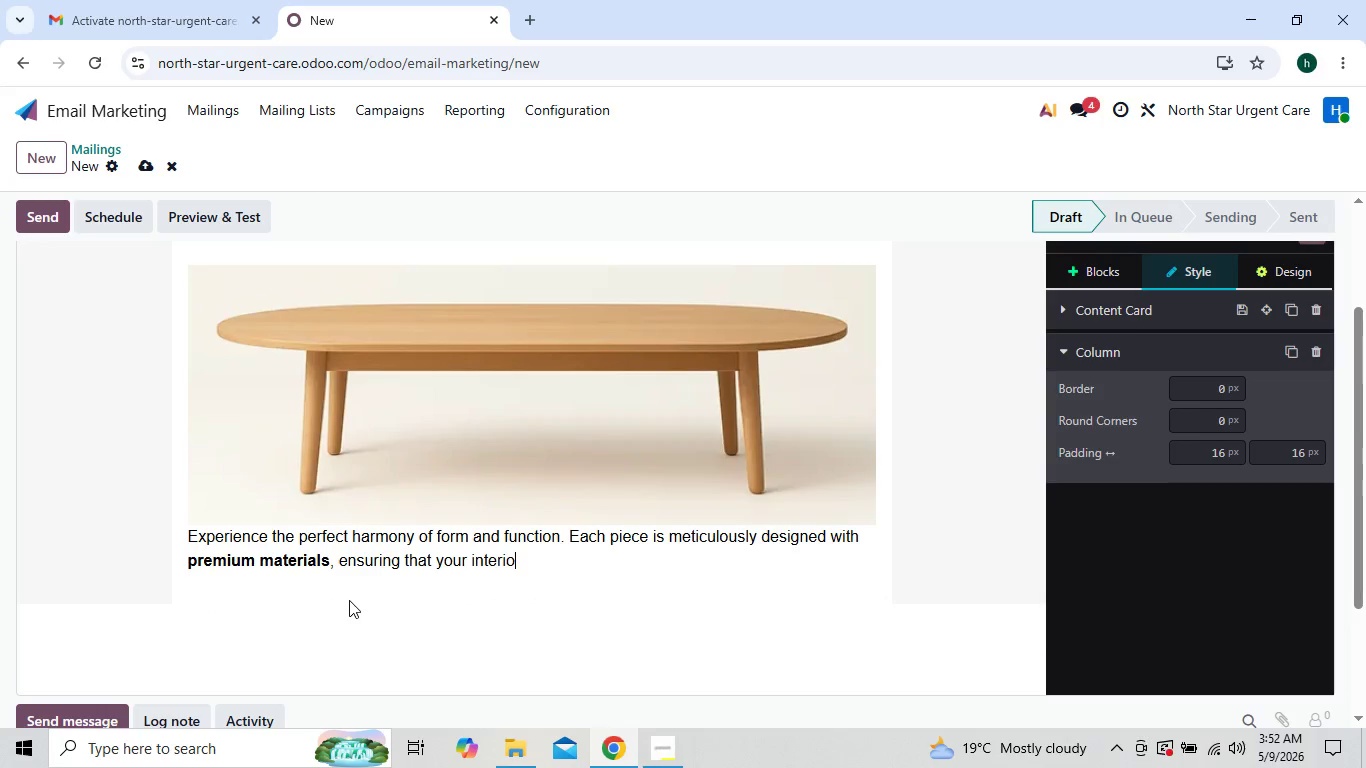 
key(Backspace)
 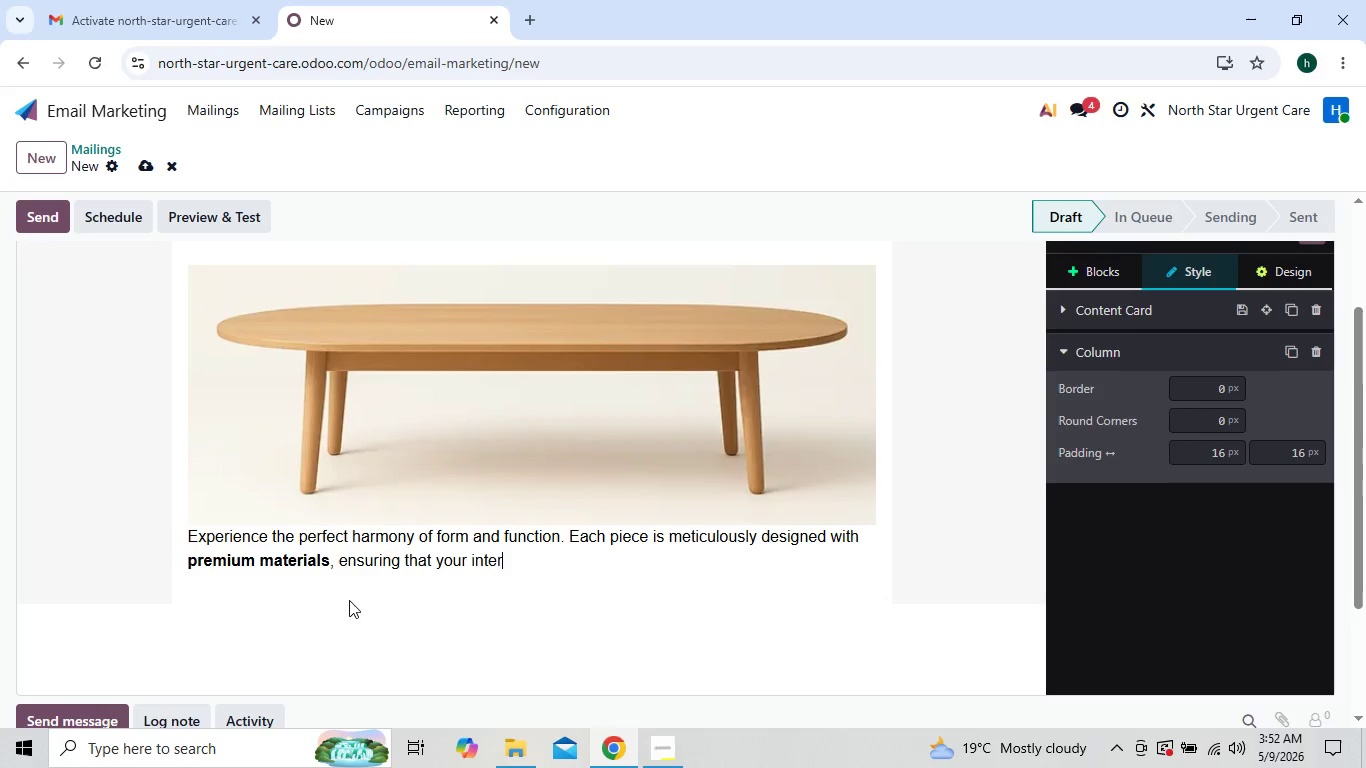 
key(Backspace)
 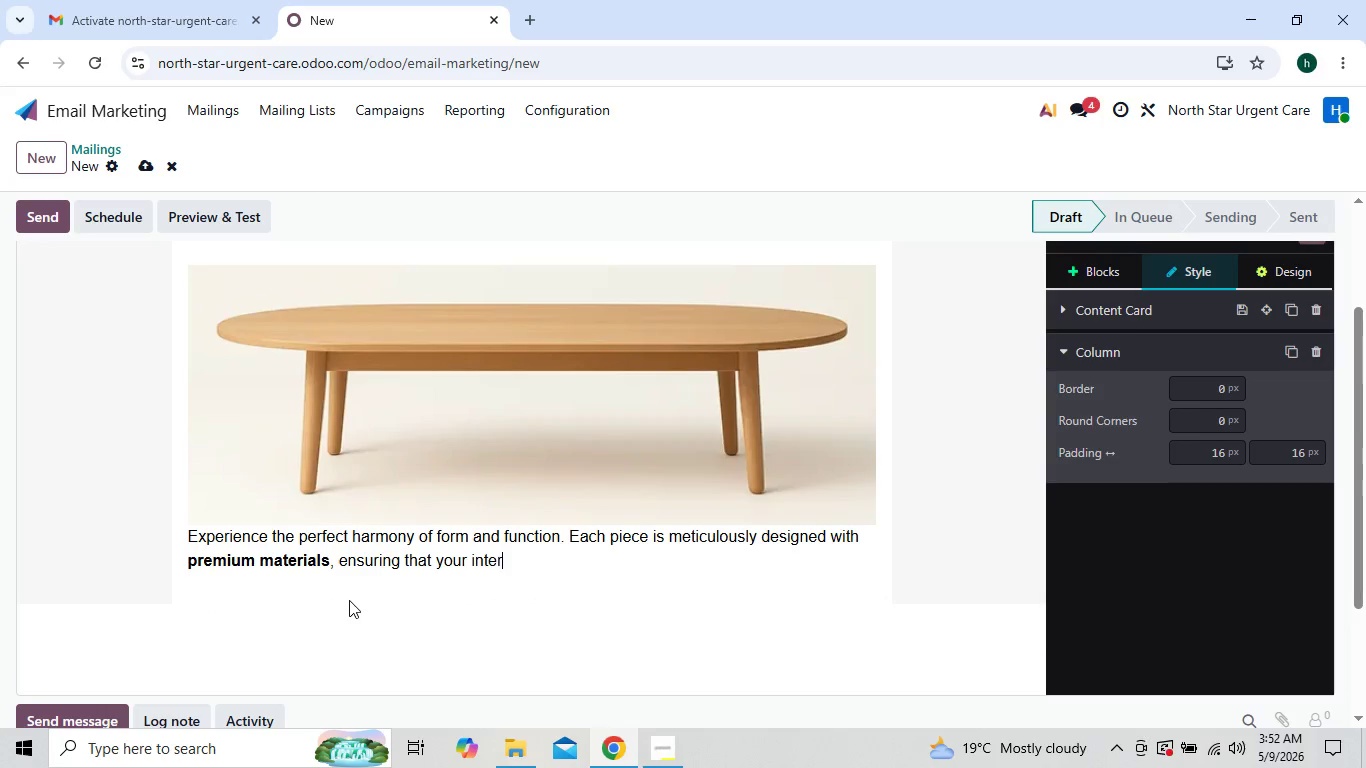 
key(Backspace)
 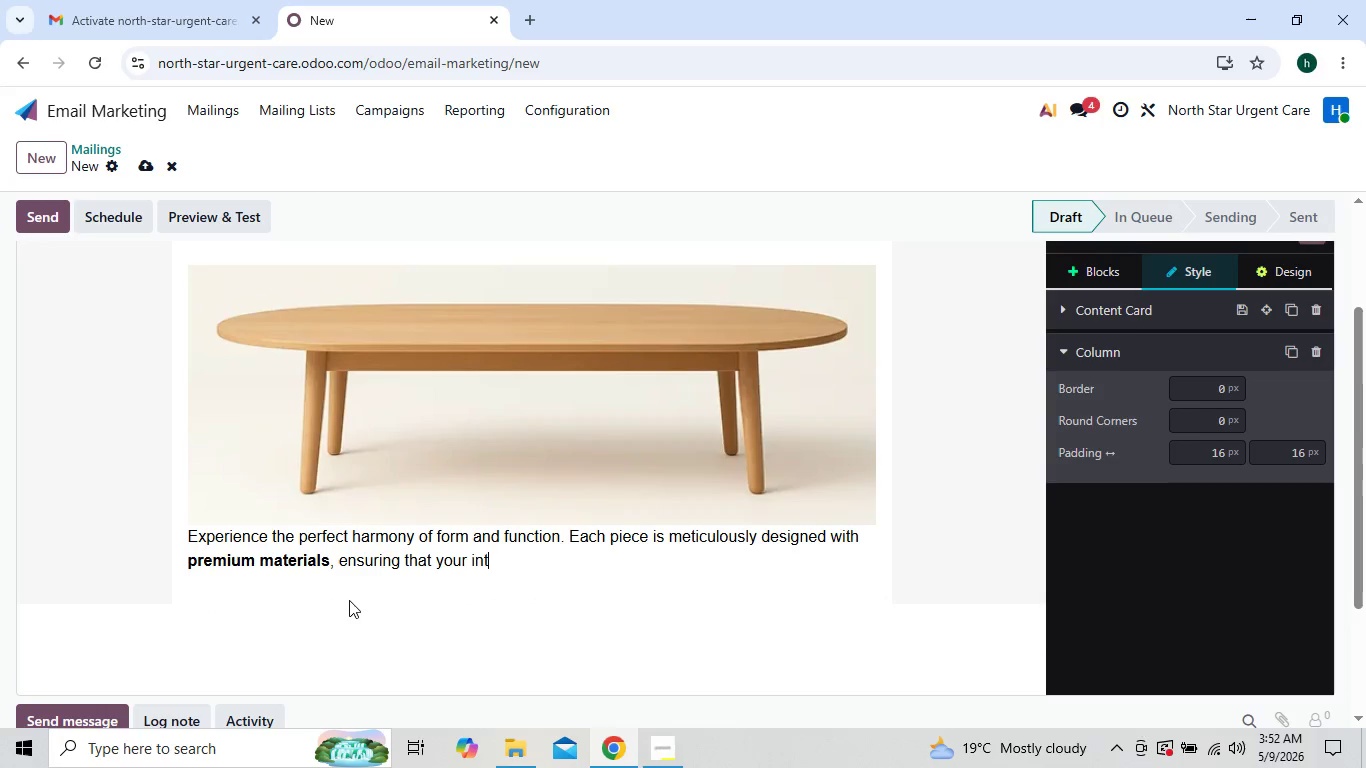 
key(Backspace)
 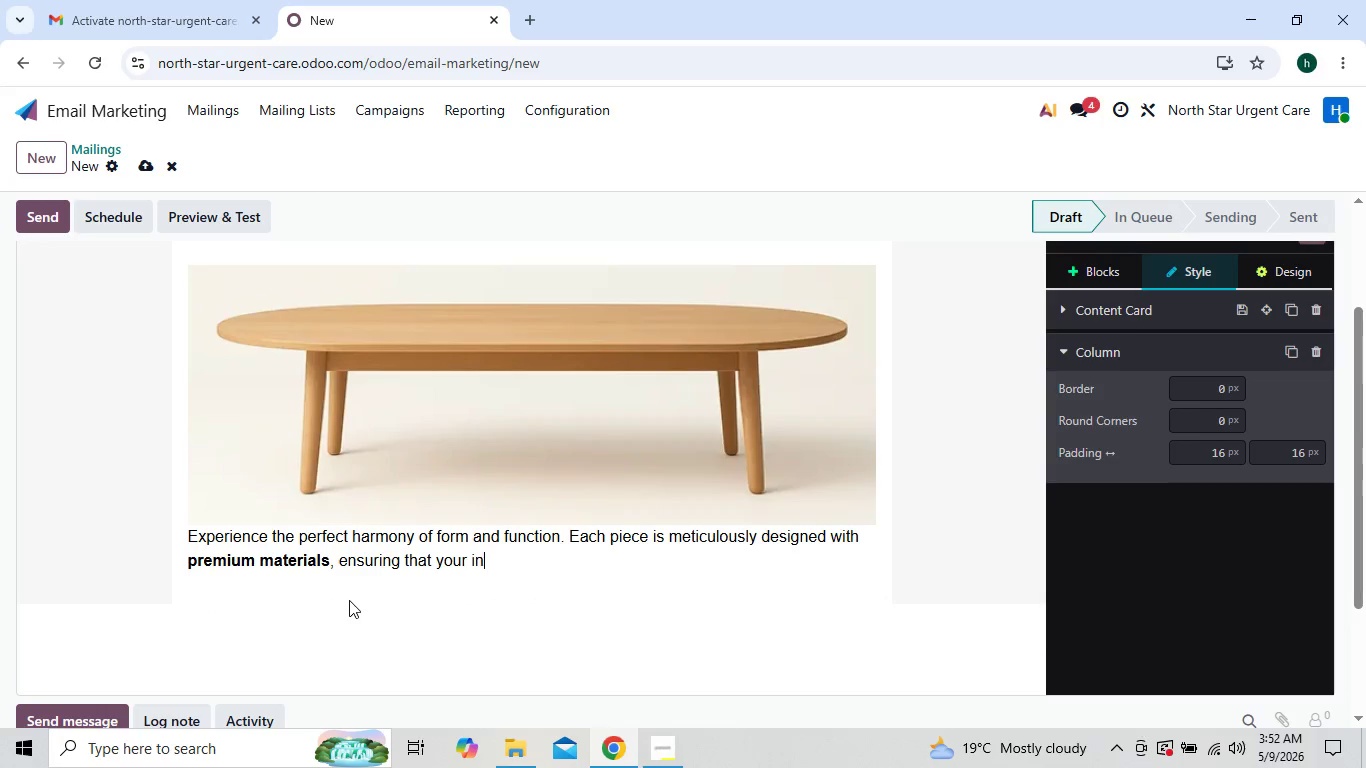 
key(Backspace)
 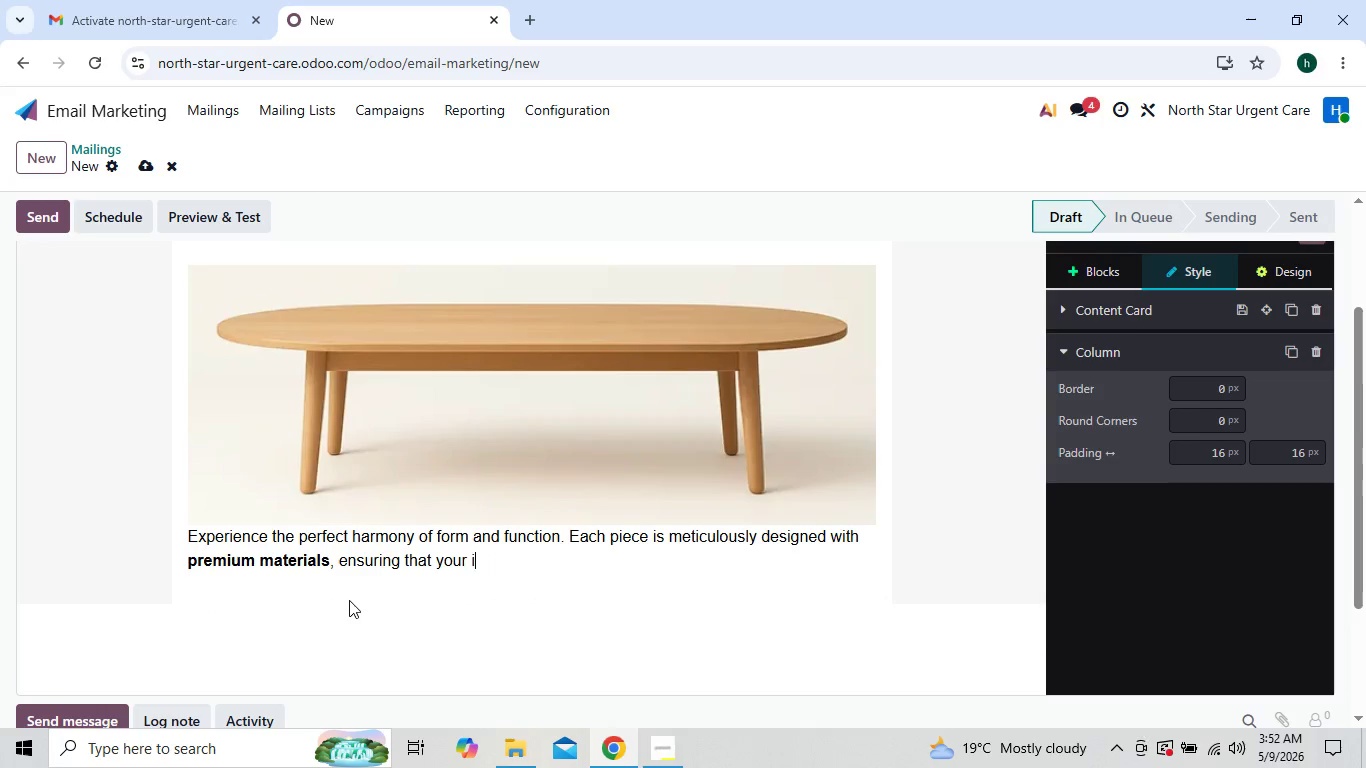 
key(Backspace)
 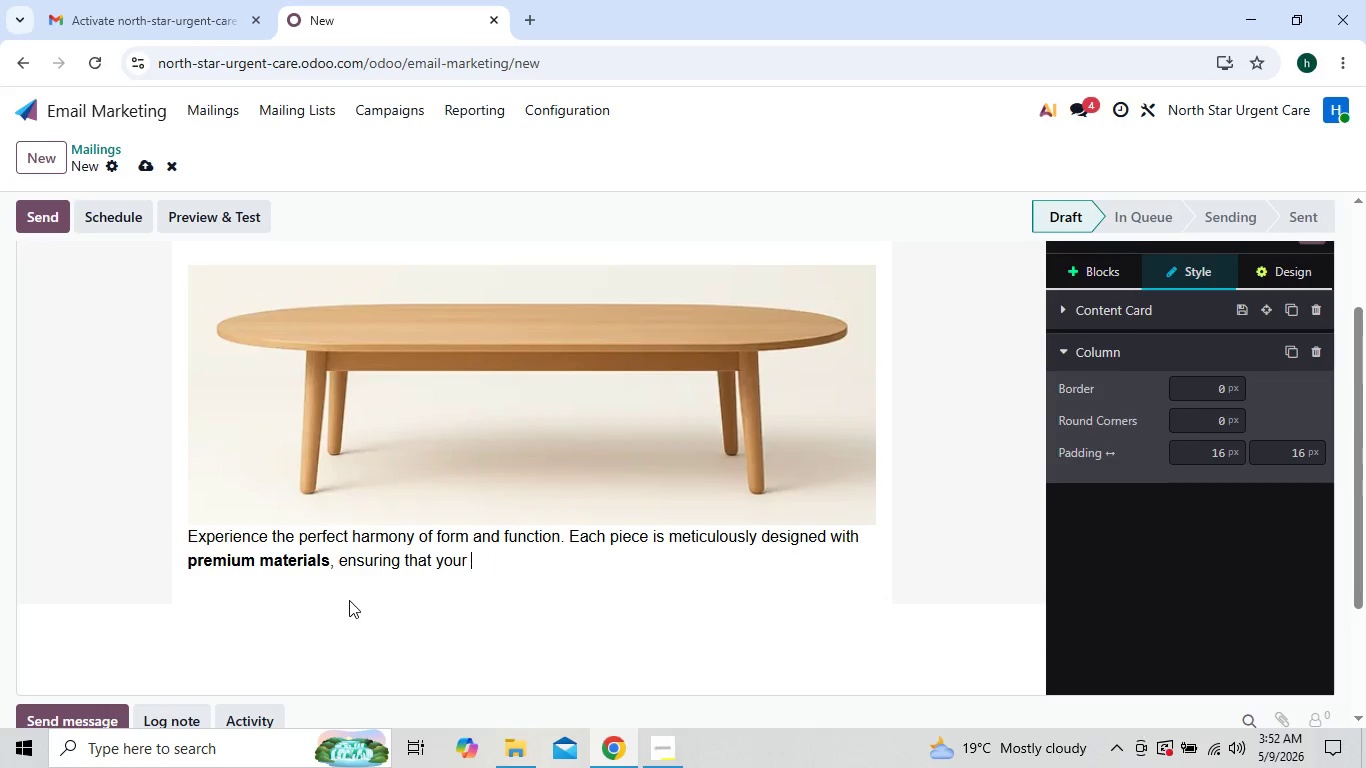 
key(Backspace)
 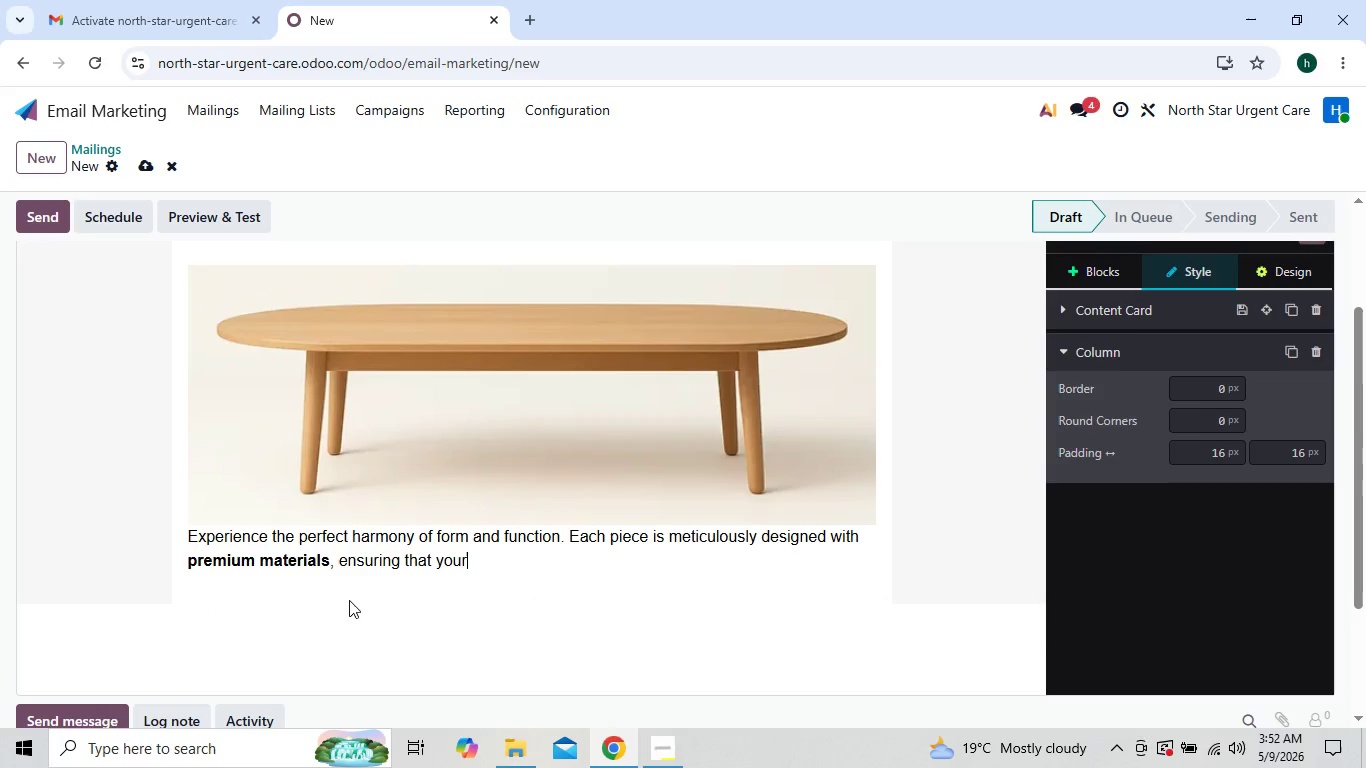 
key(Backspace)
 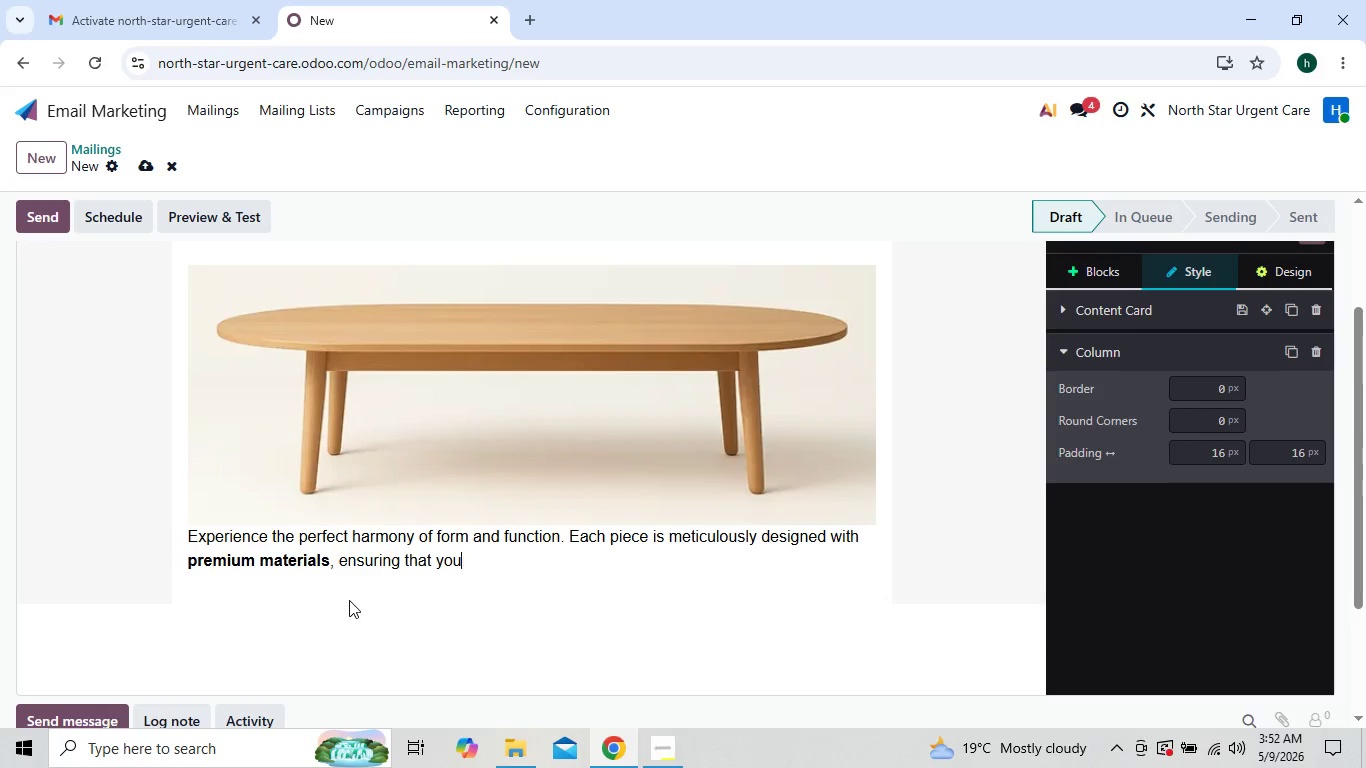 
key(Backspace)
 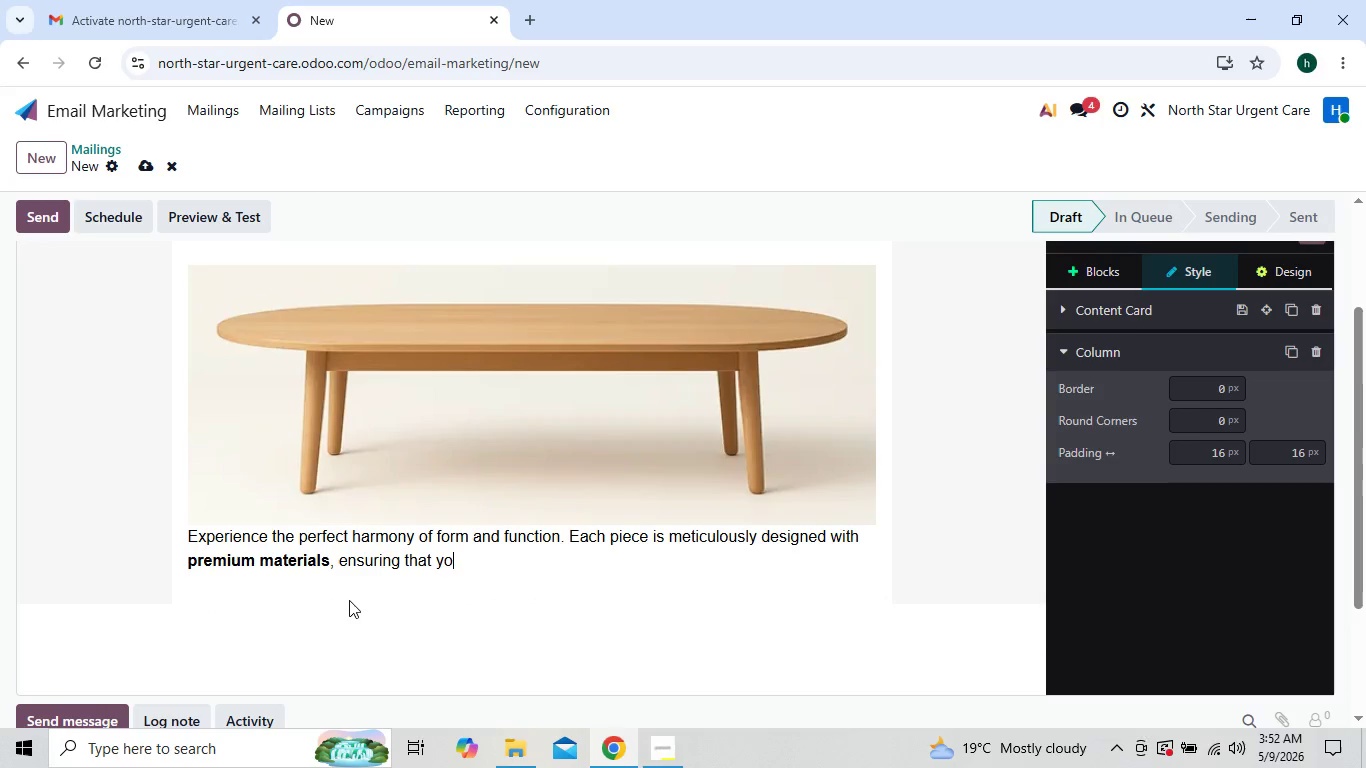 
key(Backspace)
 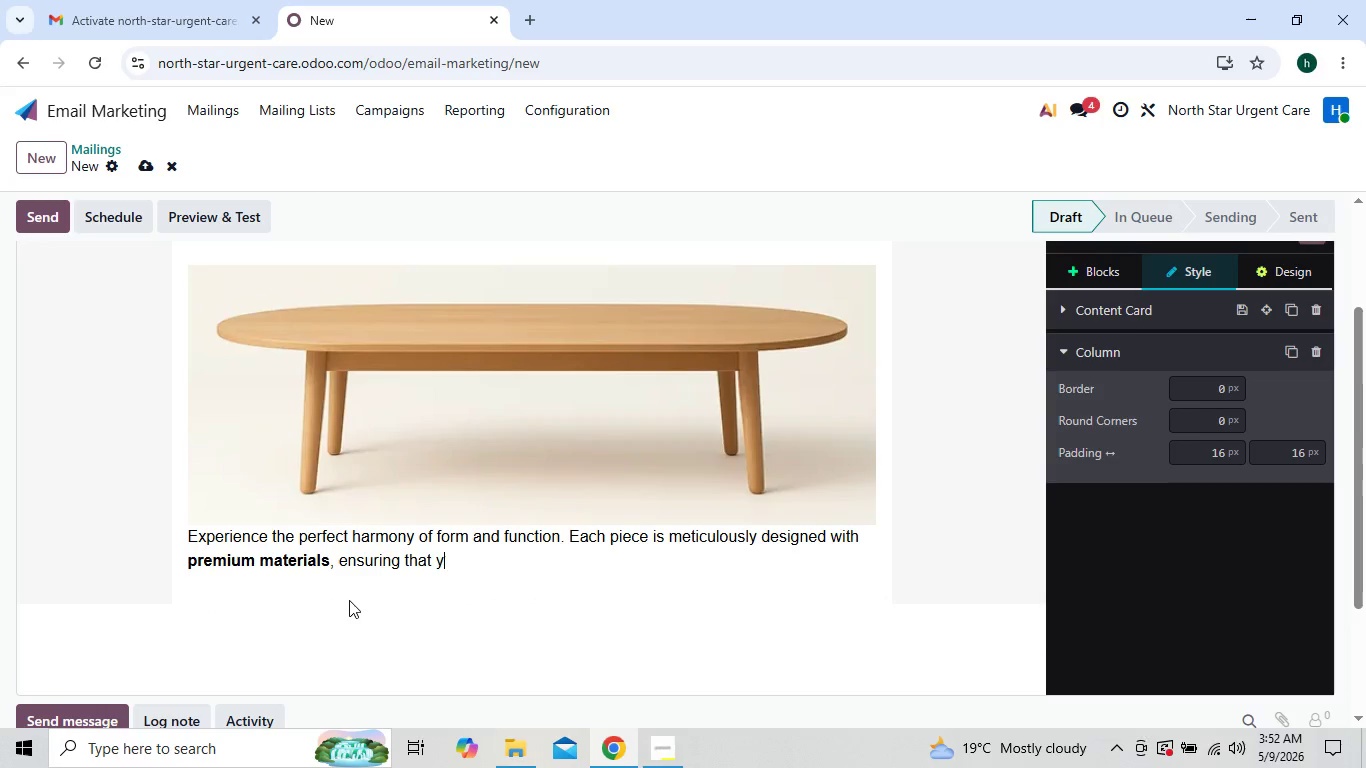 
key(Backspace)
 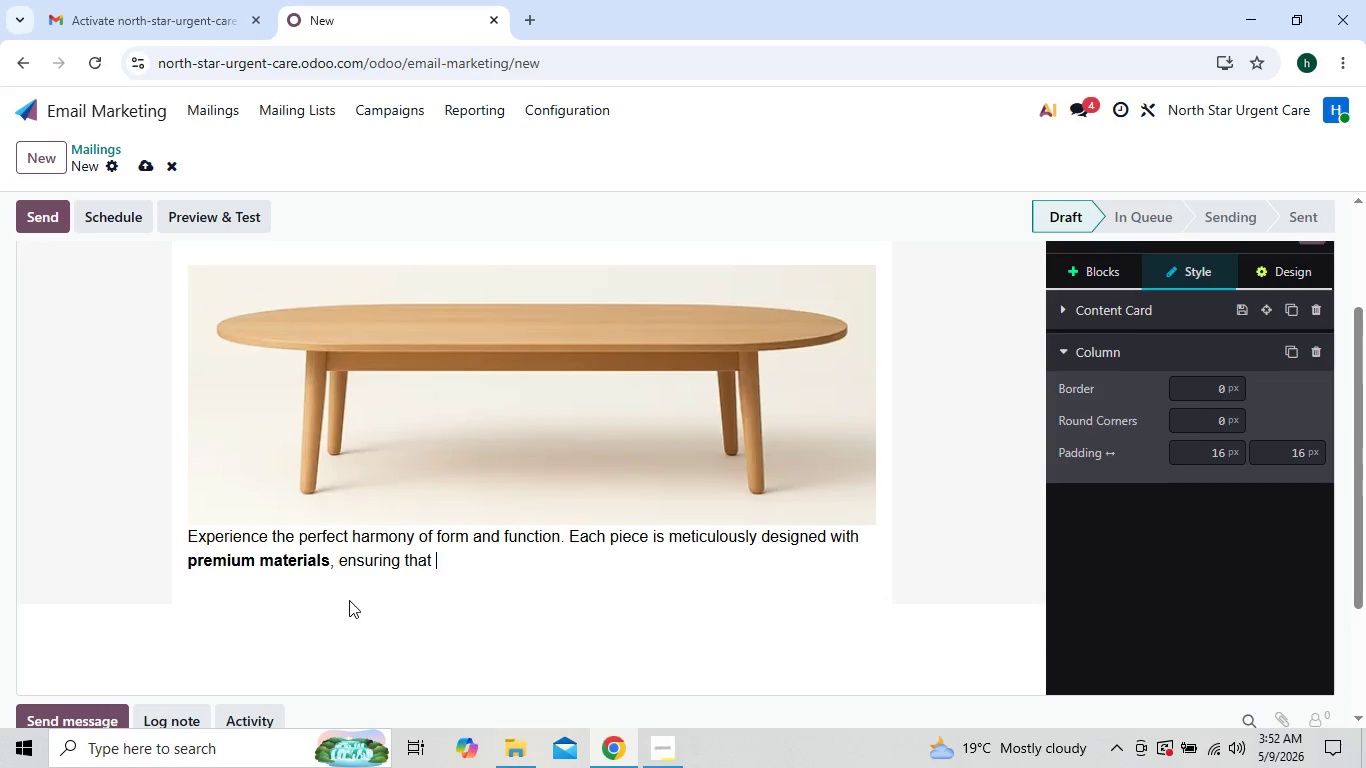 
key(Backspace)
 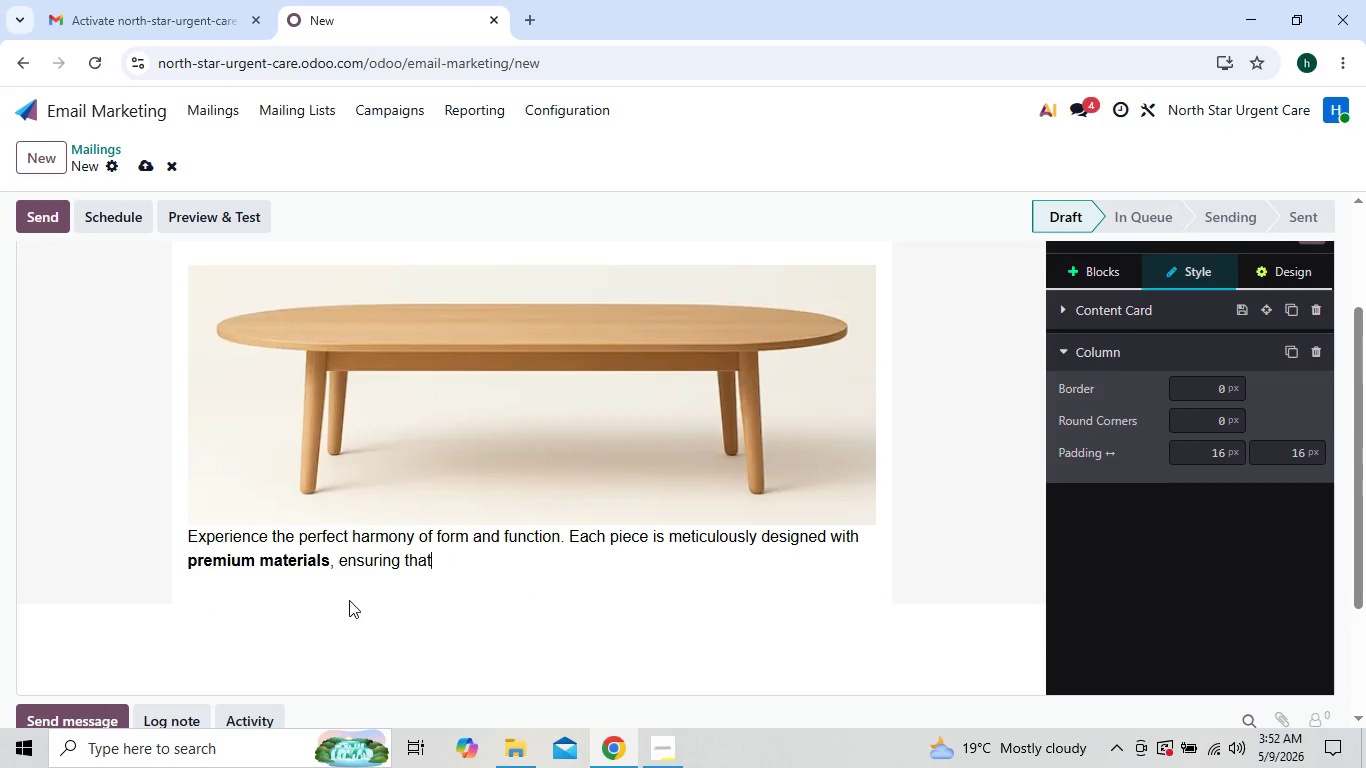 
key(Backspace)
 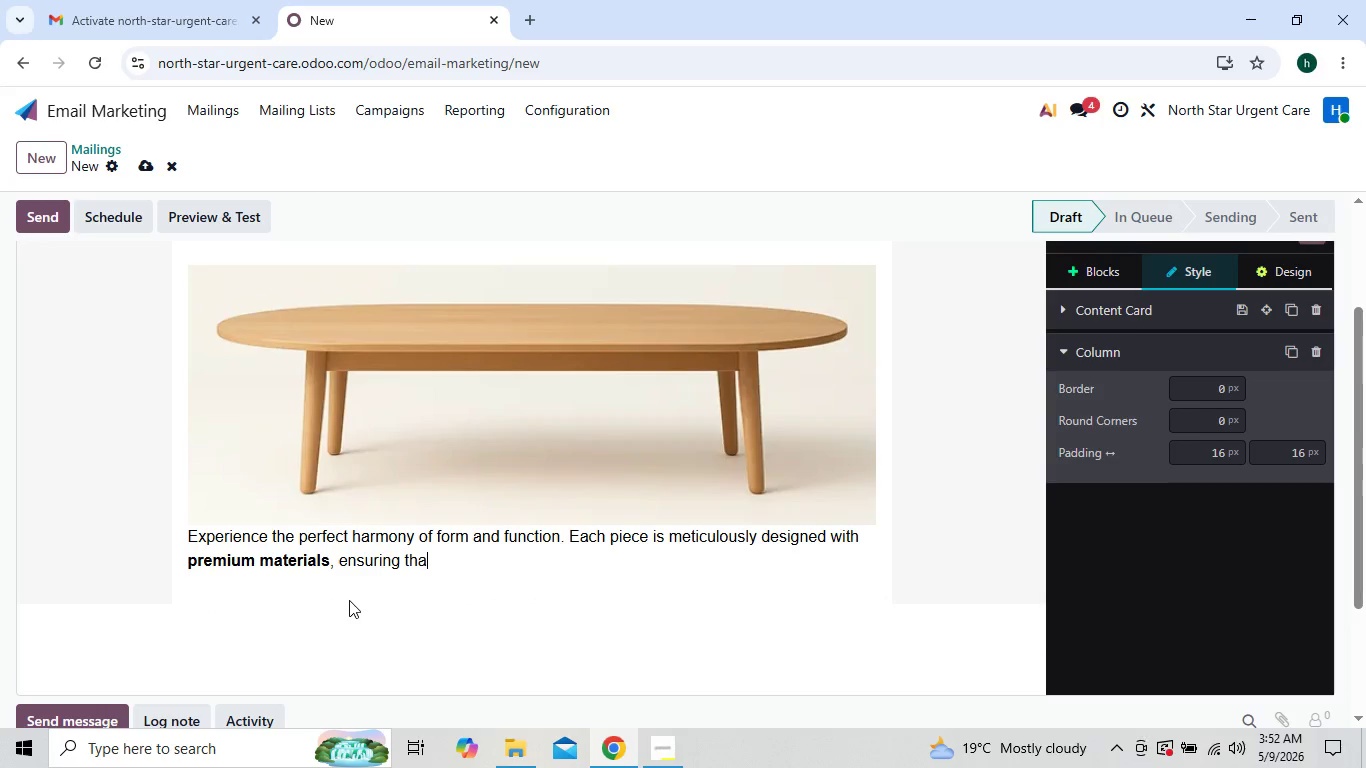 
key(Backspace)
 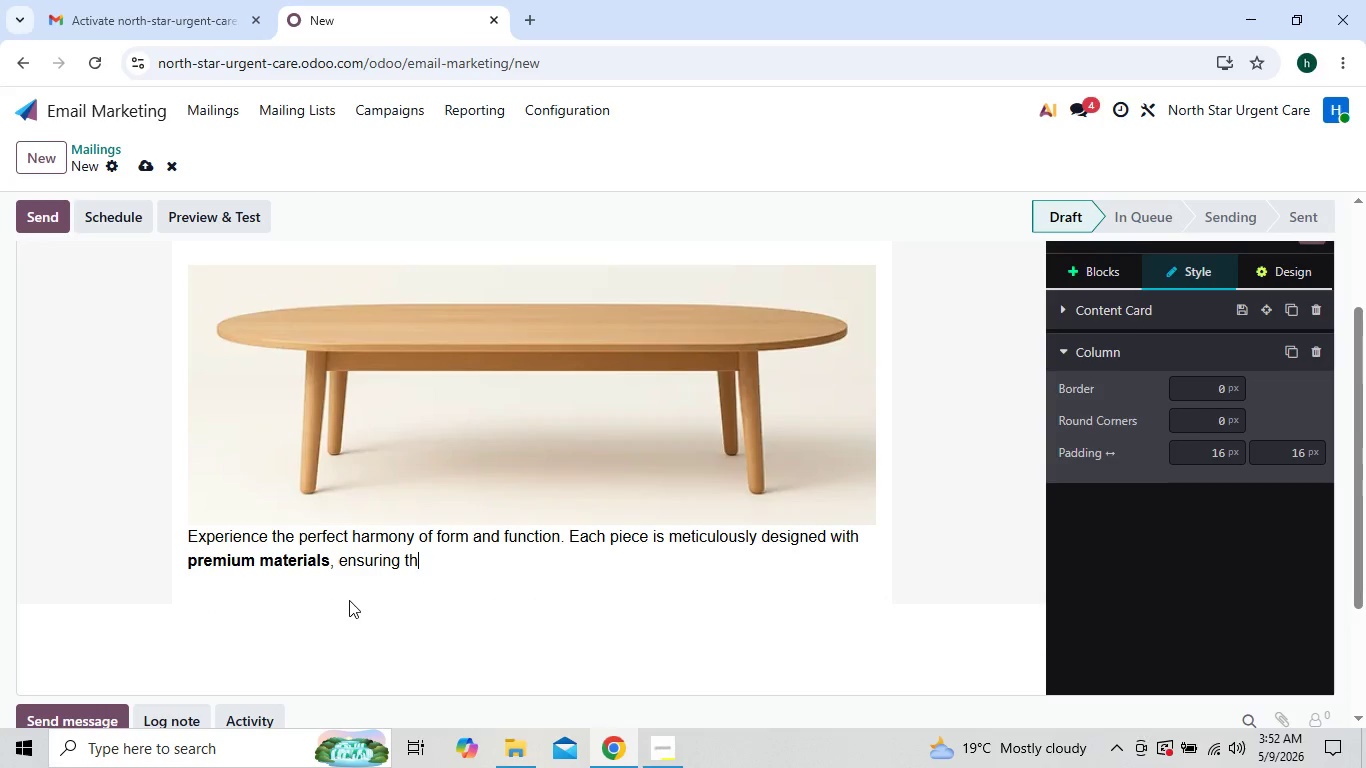 
key(Backspace)
 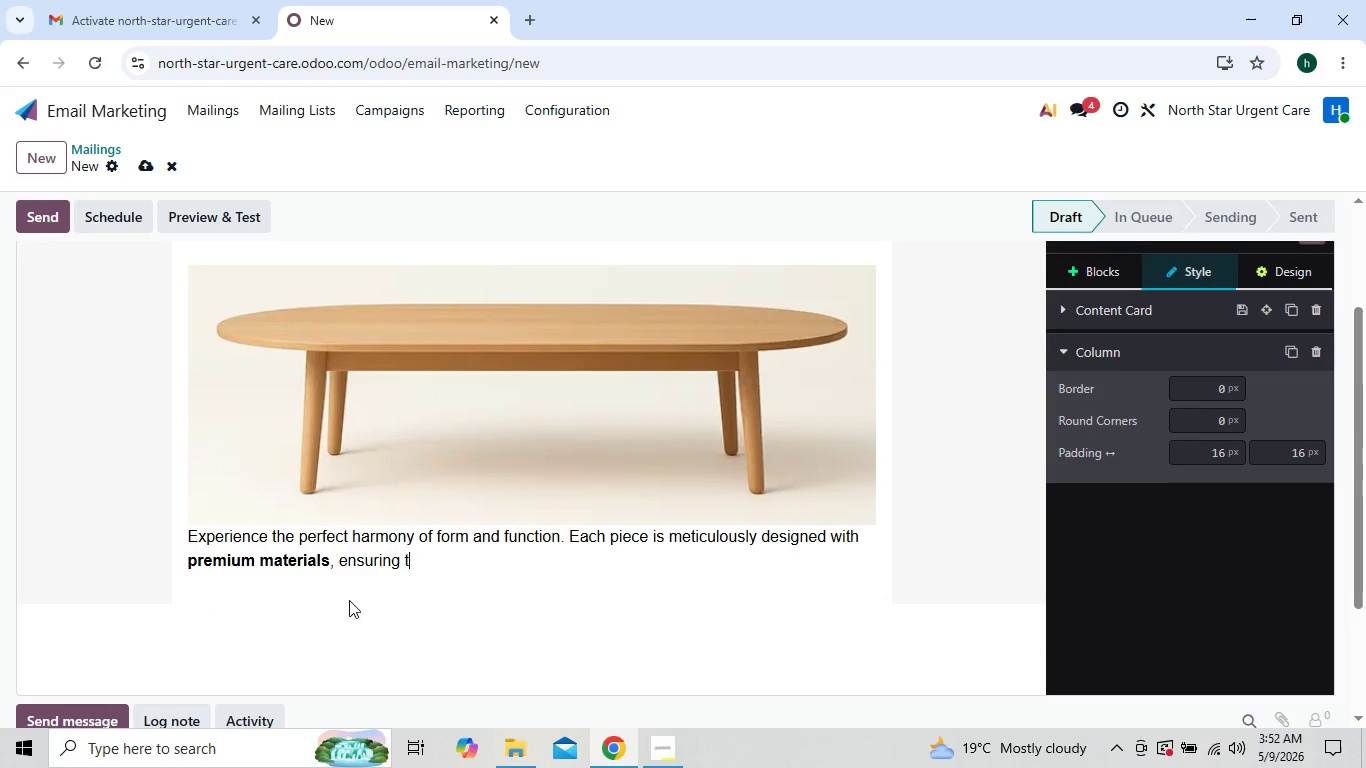 
key(Backspace)
 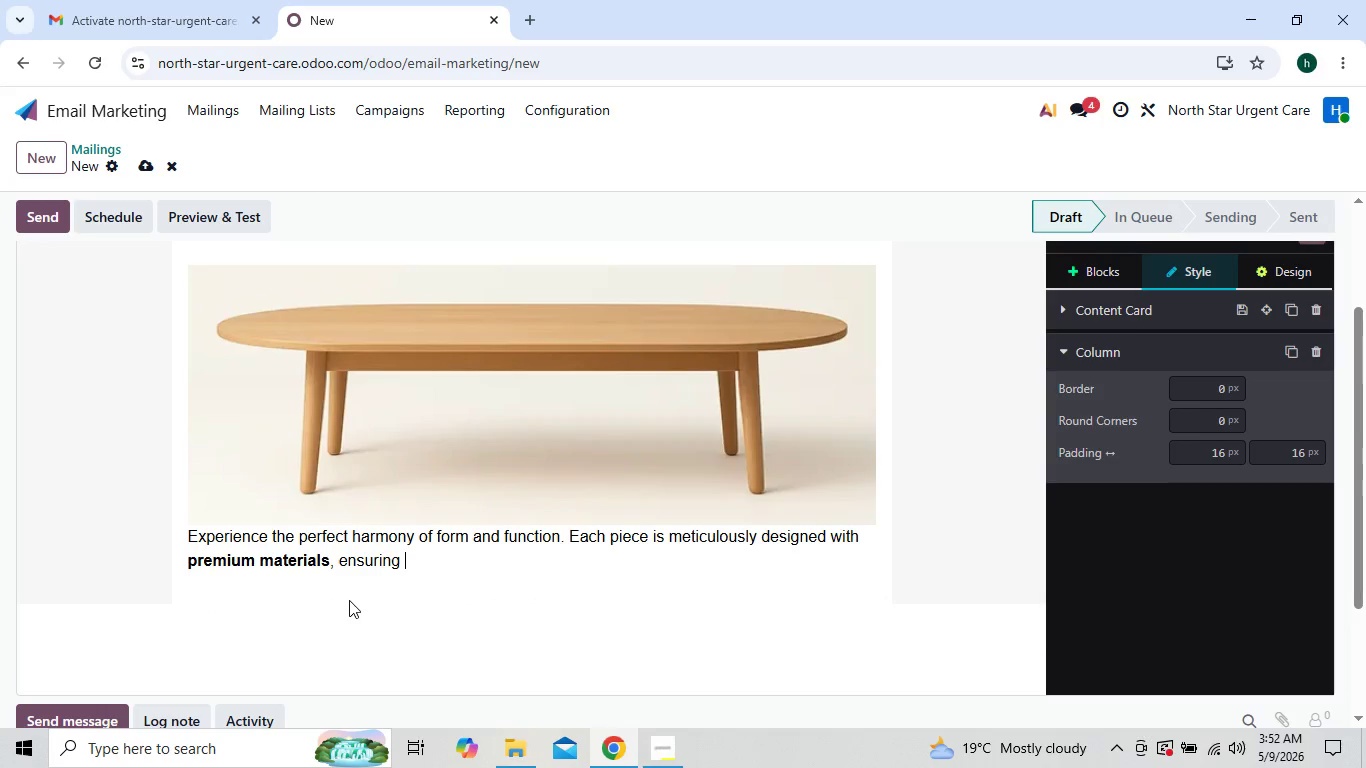 
key(Backspace)
 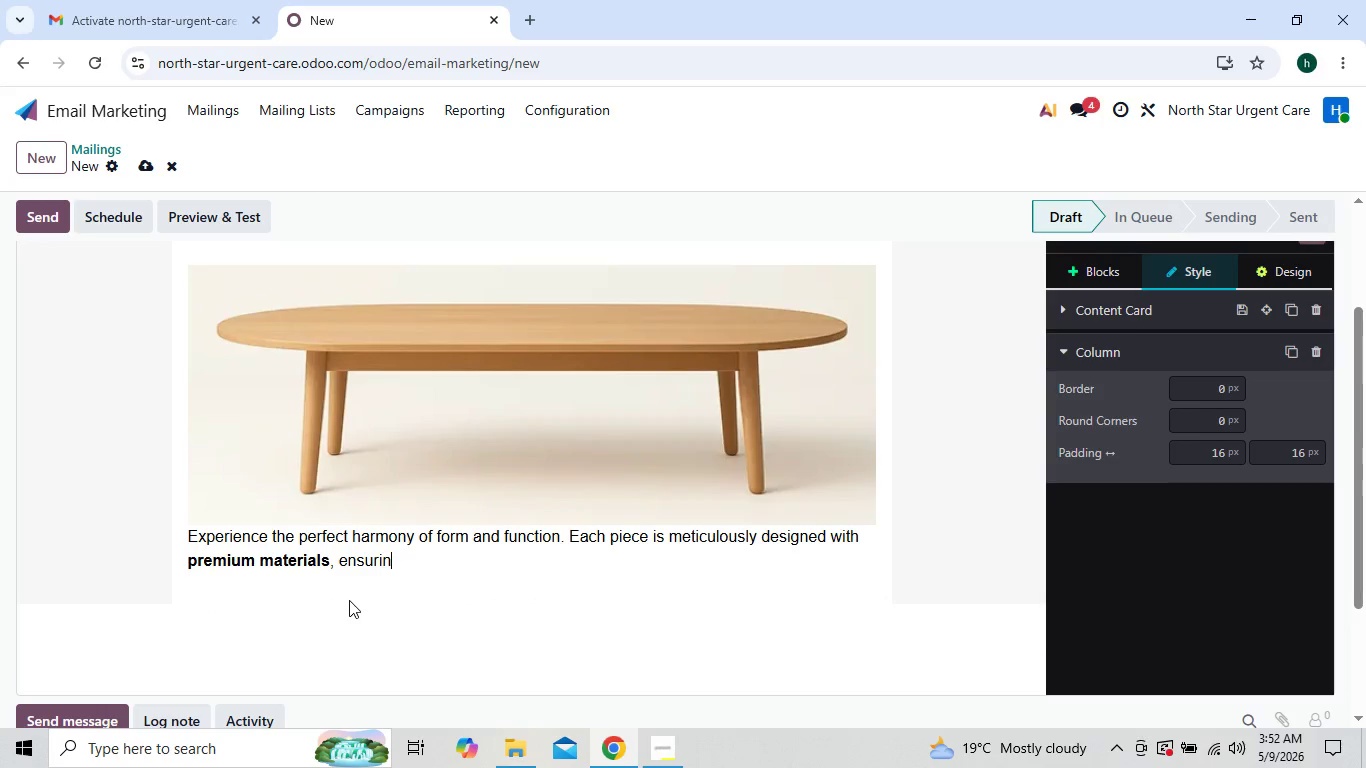 
key(Backspace)
 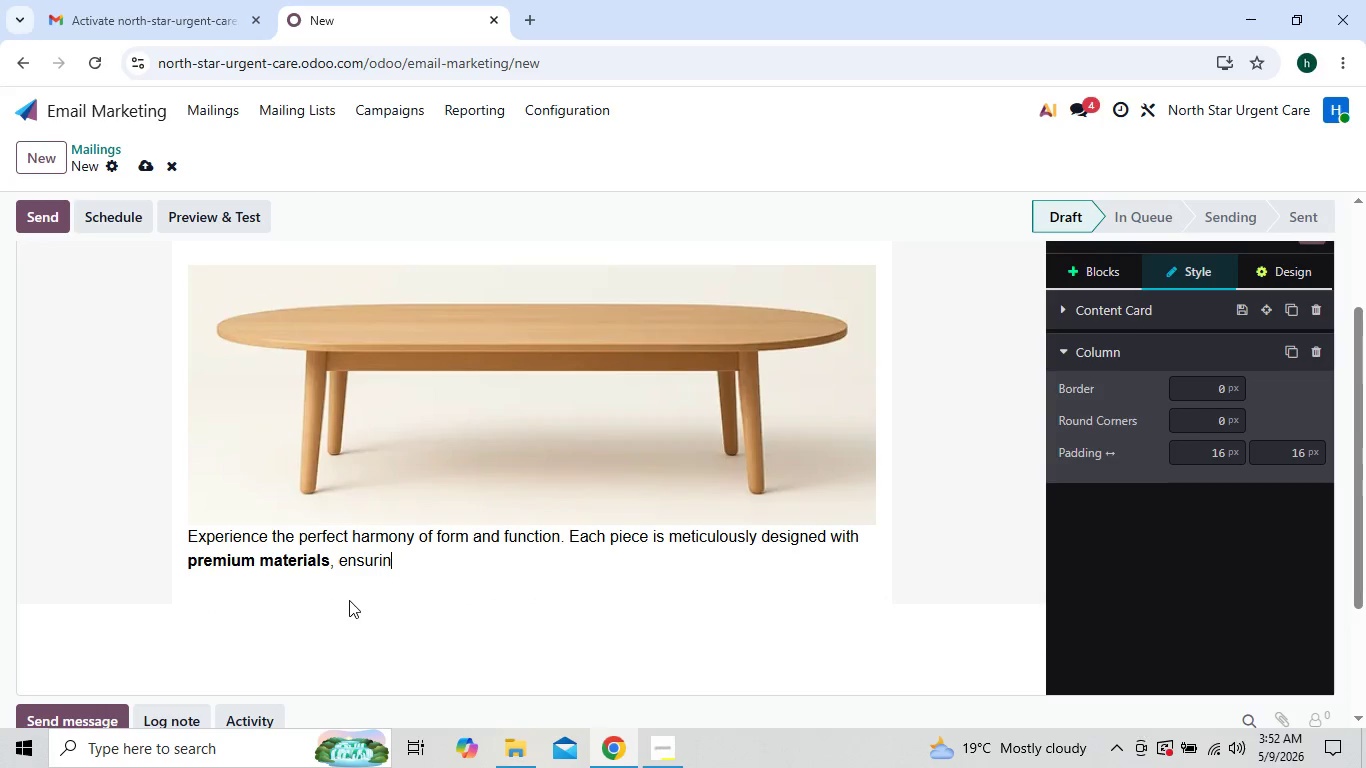 
key(Backspace)
 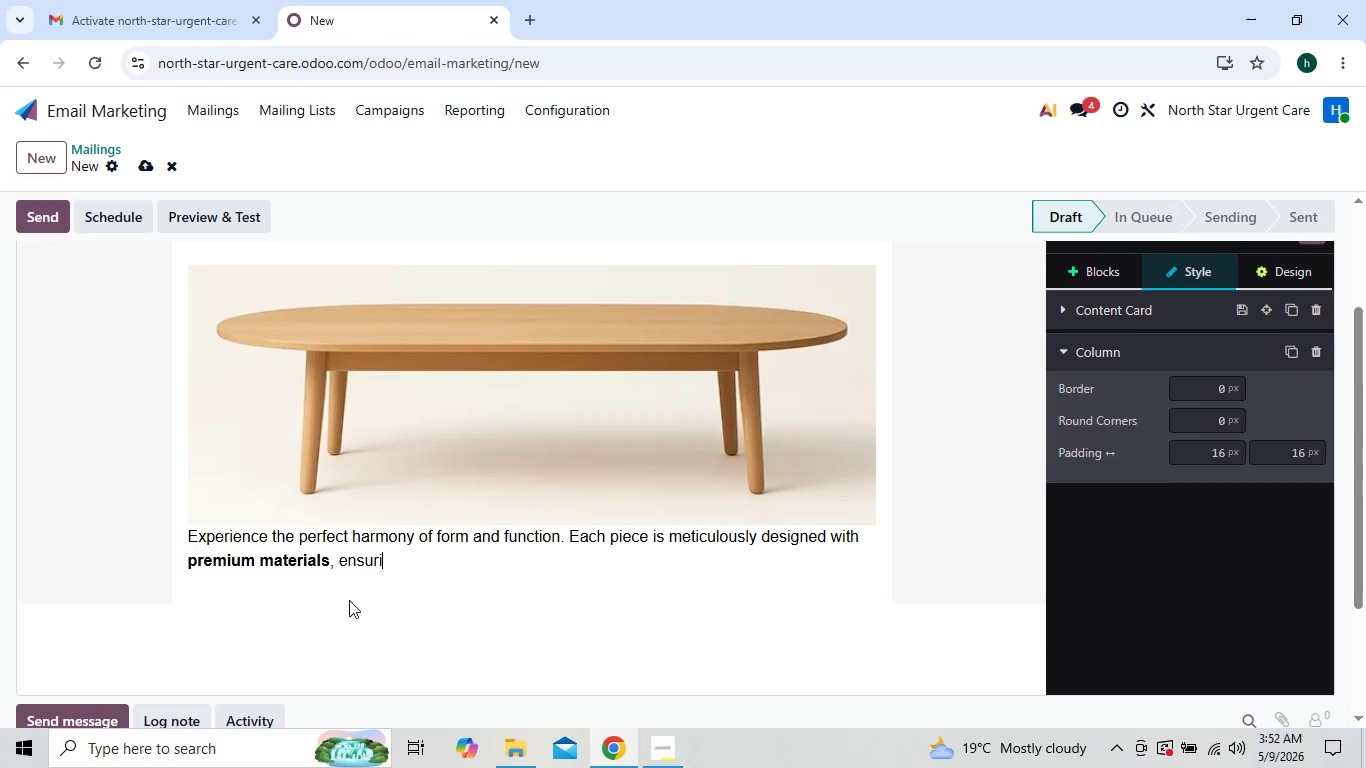 
key(Backspace)
 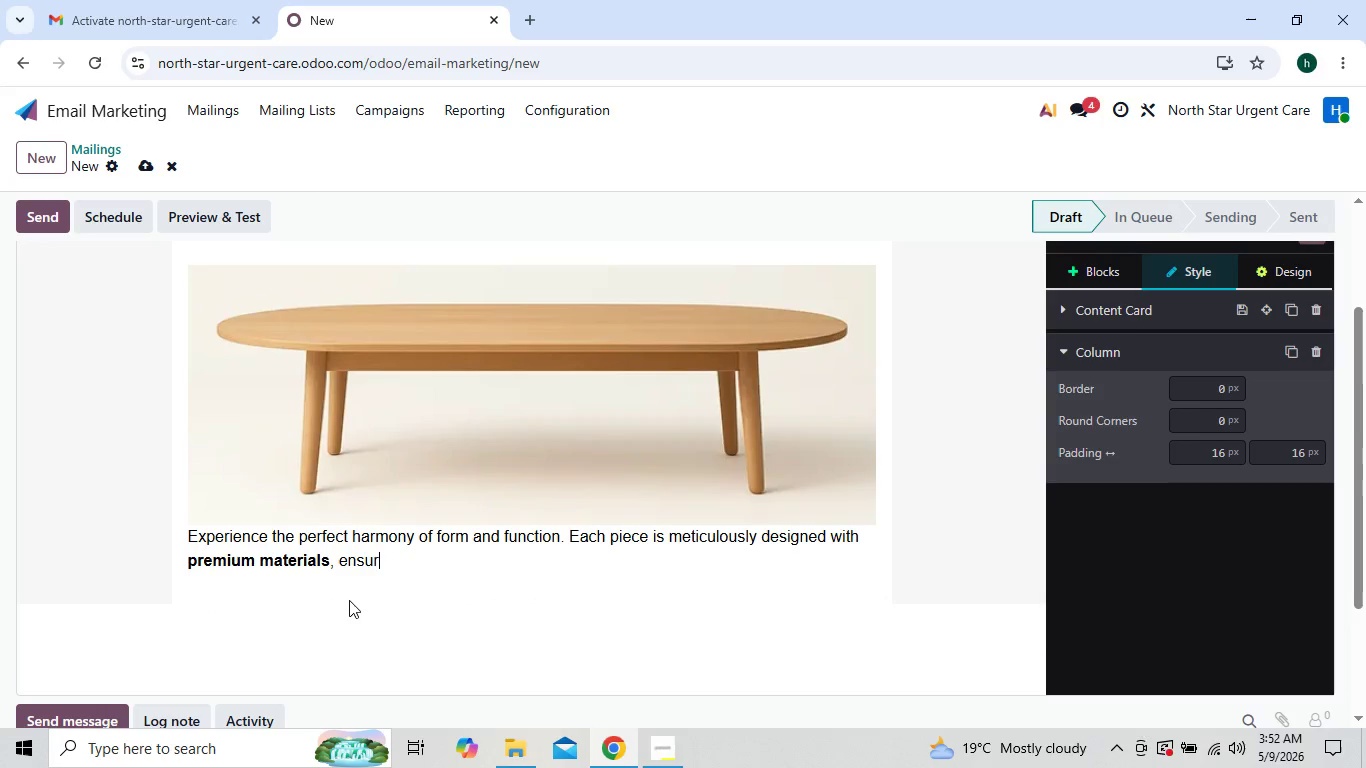 
key(Backspace)
 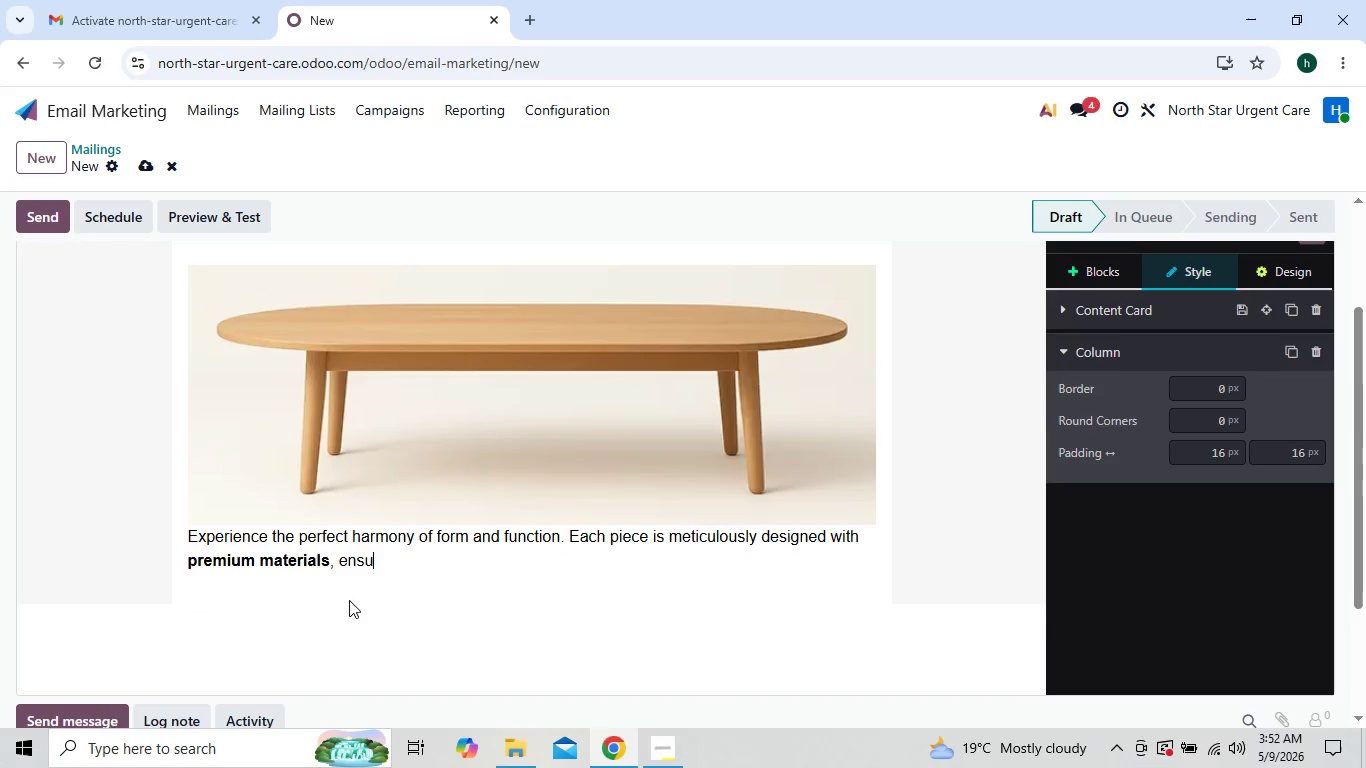 
key(Backspace)
 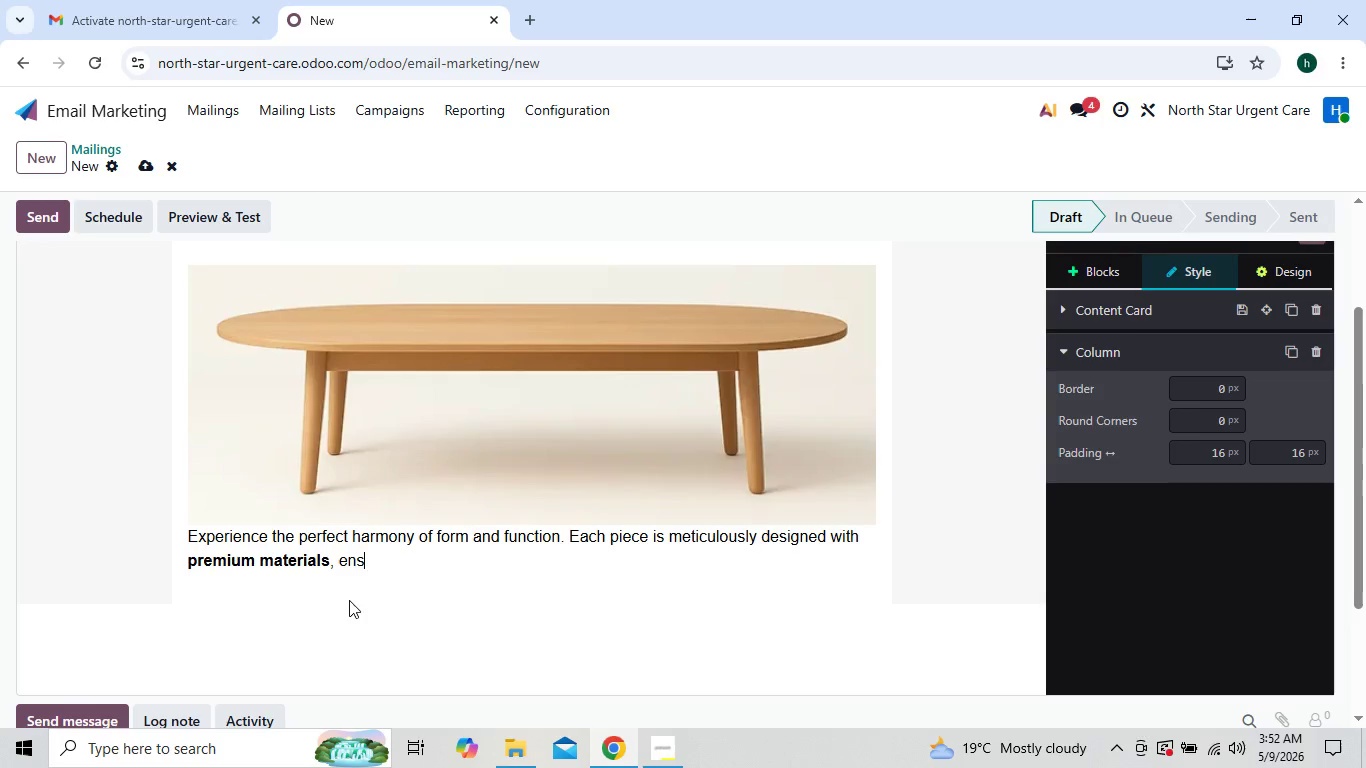 
key(Backspace)
 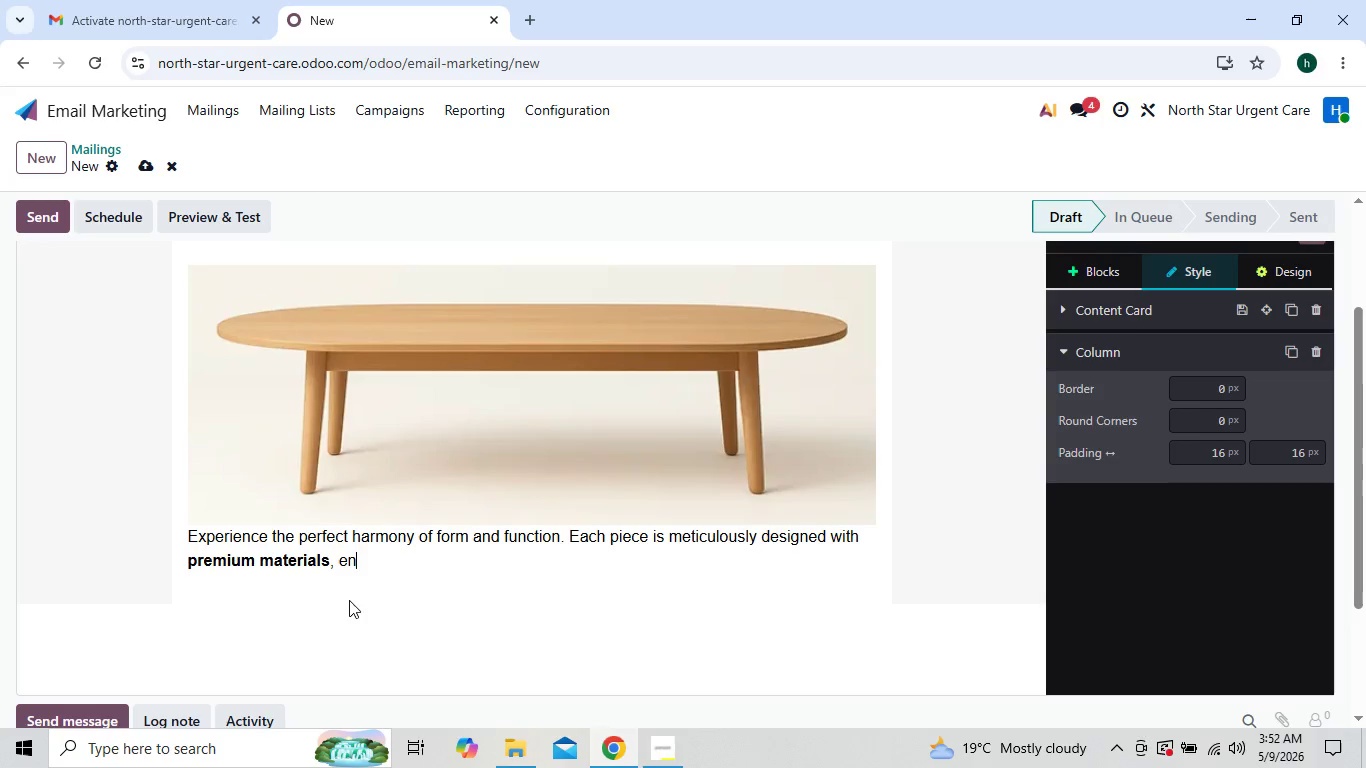 
key(Backspace)
 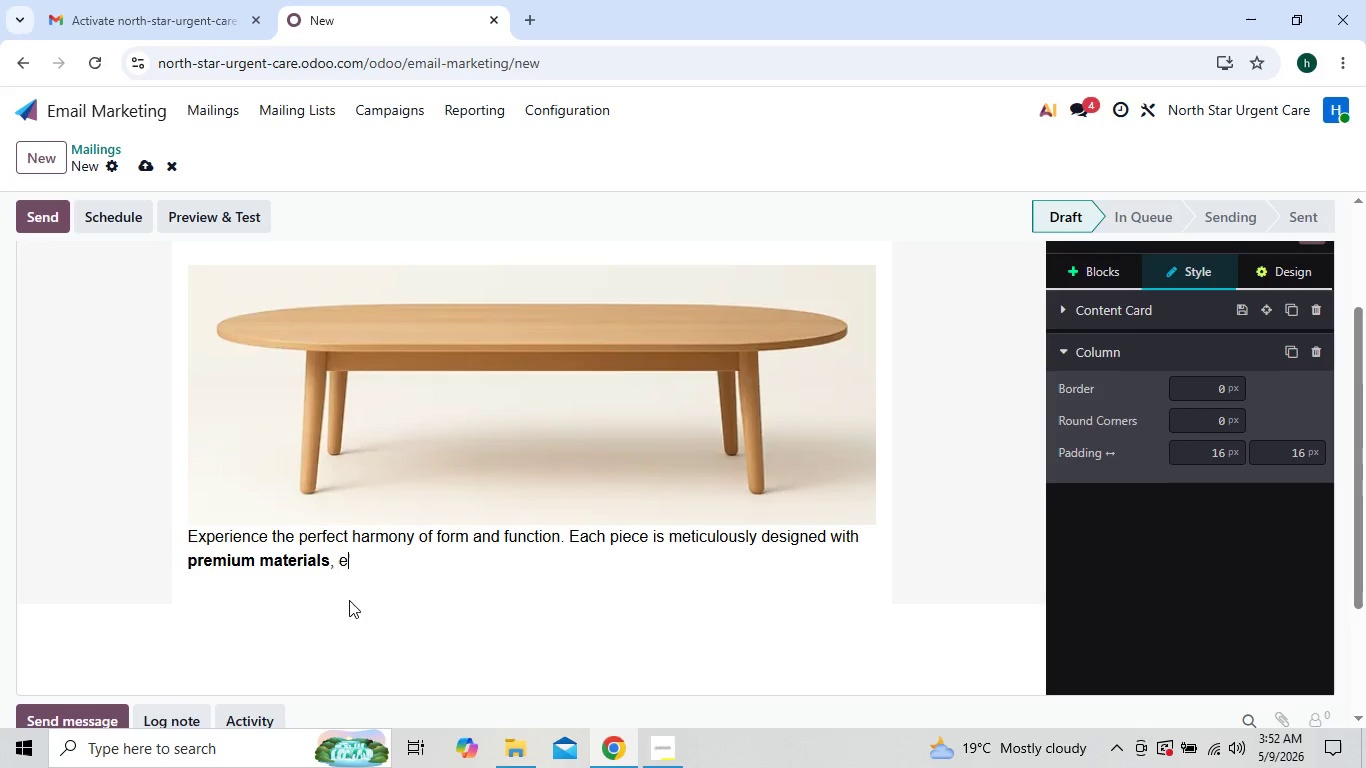 
key(Backspace)
 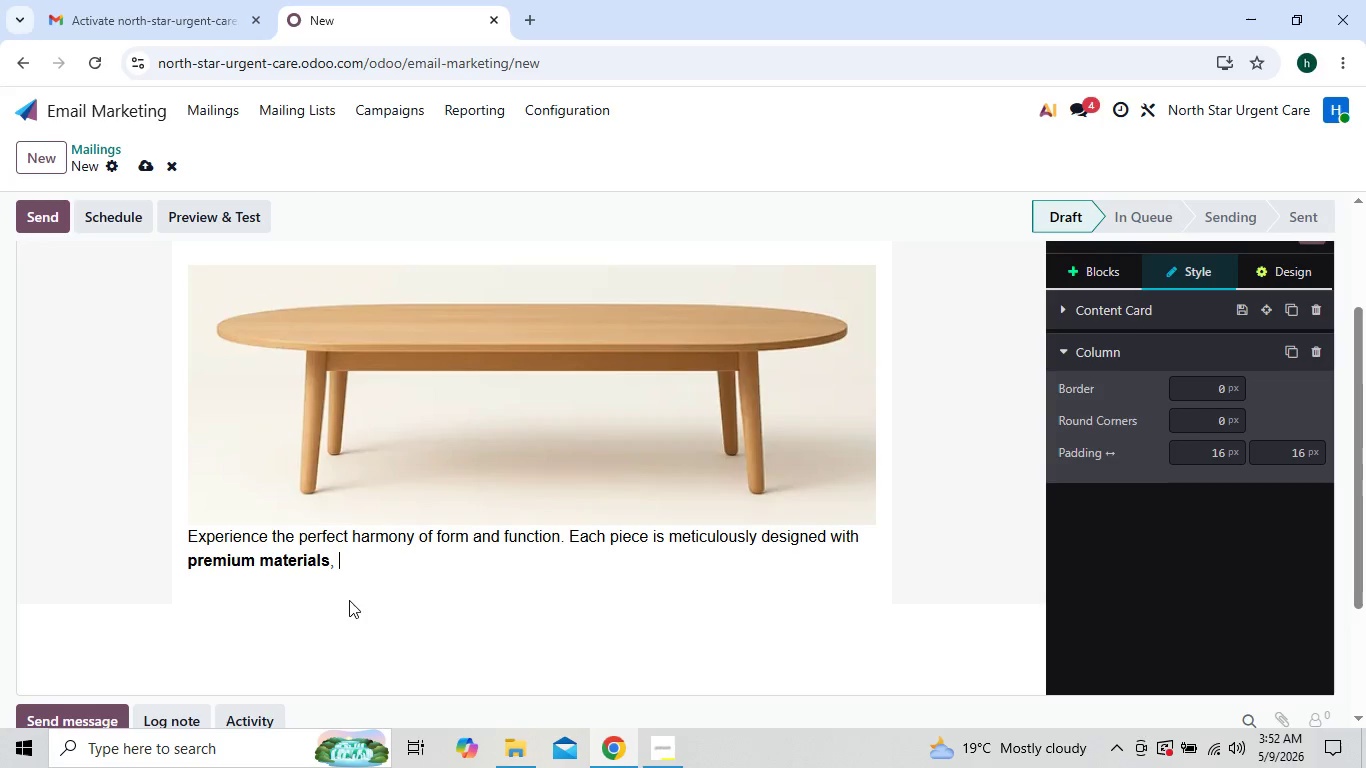 
key(Backspace)
 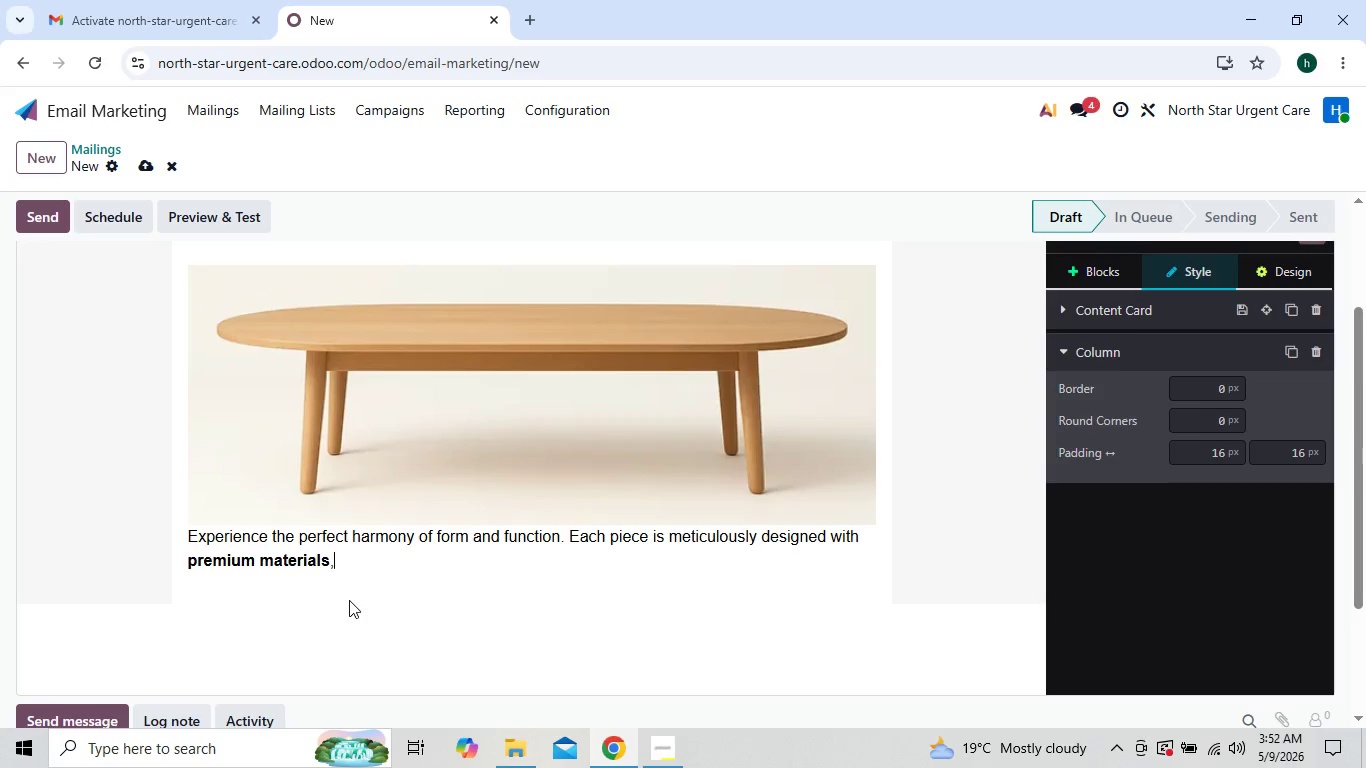 
key(Backspace)
 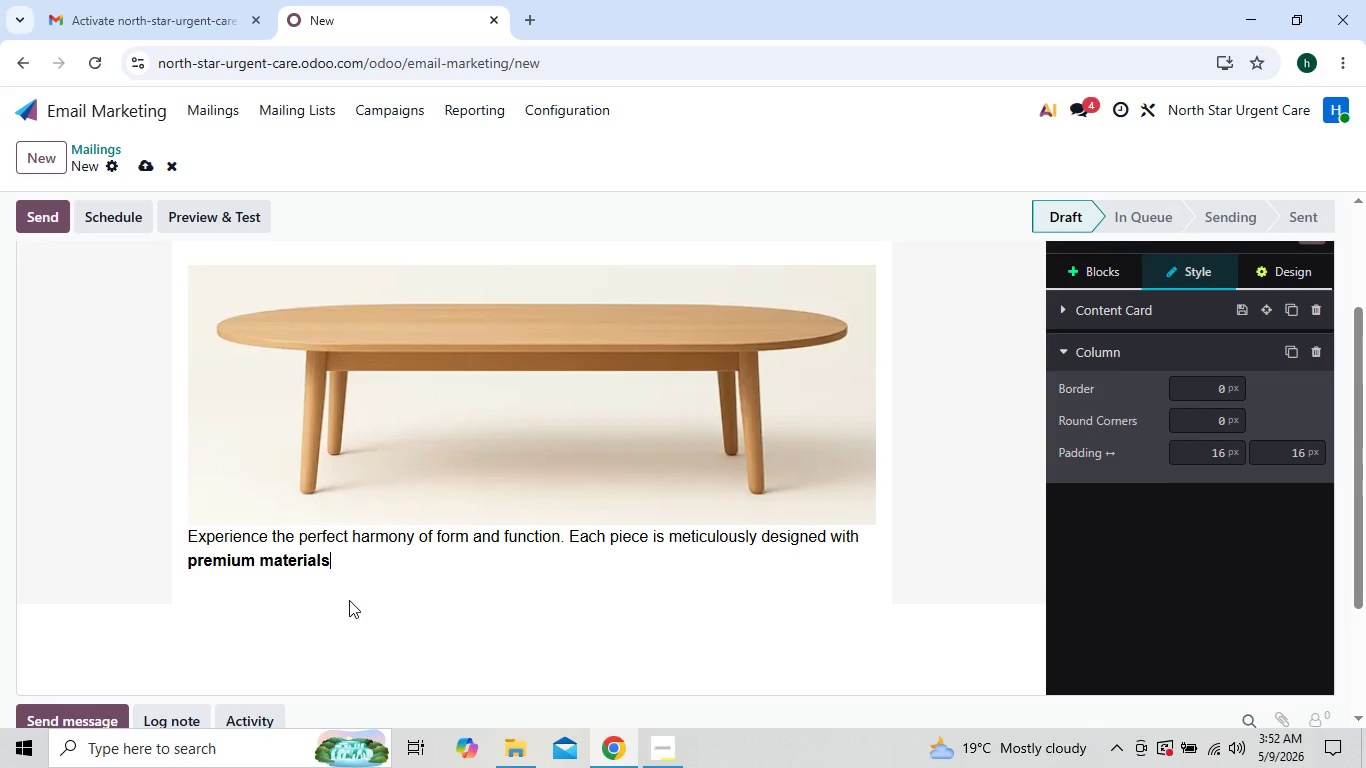 
key(Backspace)
 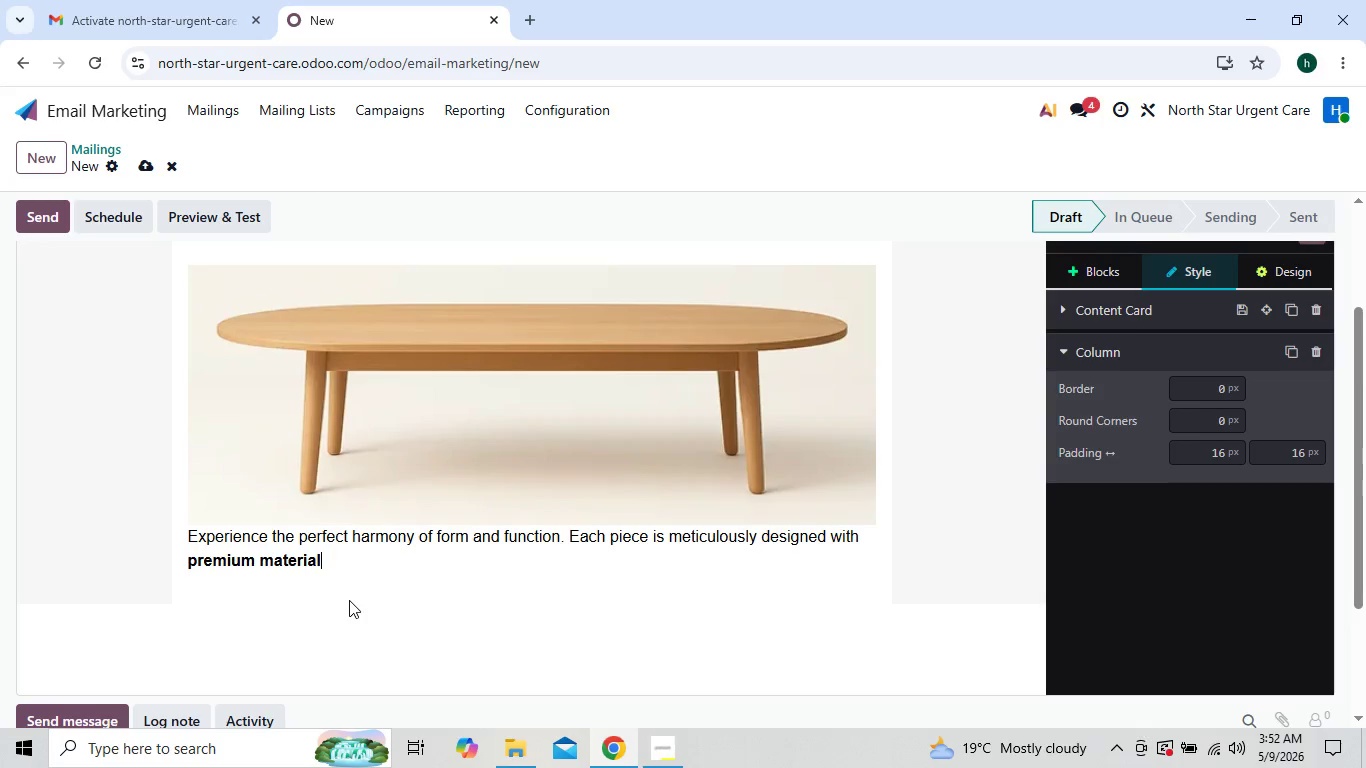 
key(Backspace)
 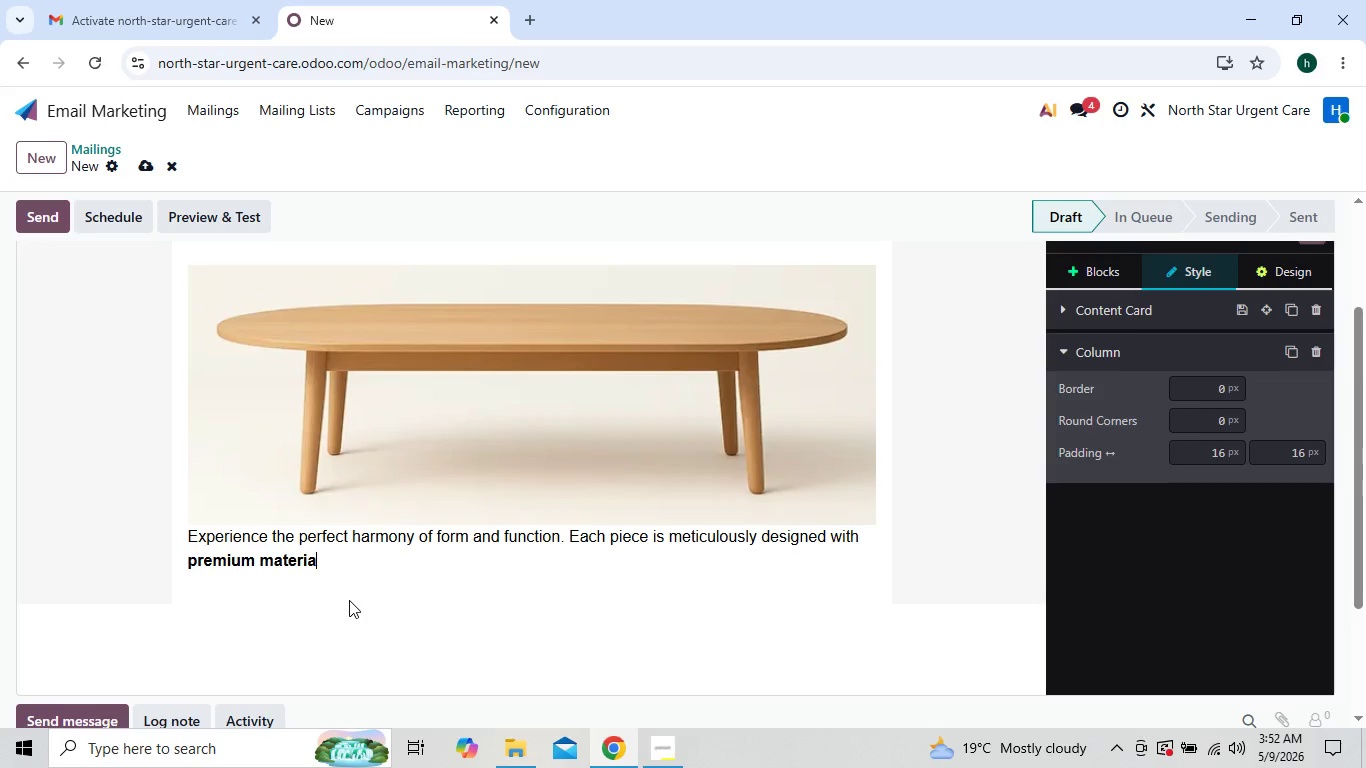 
key(Backspace)
 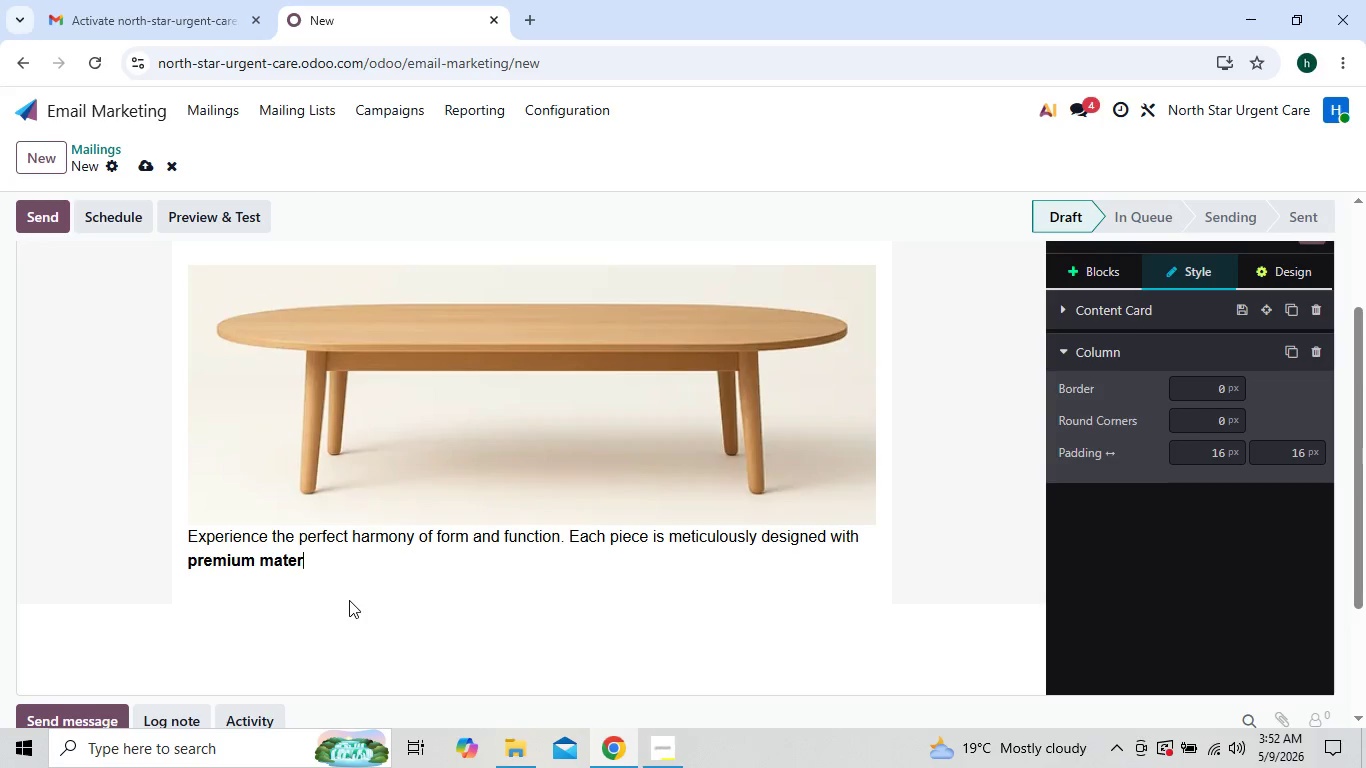 
key(Backspace)
 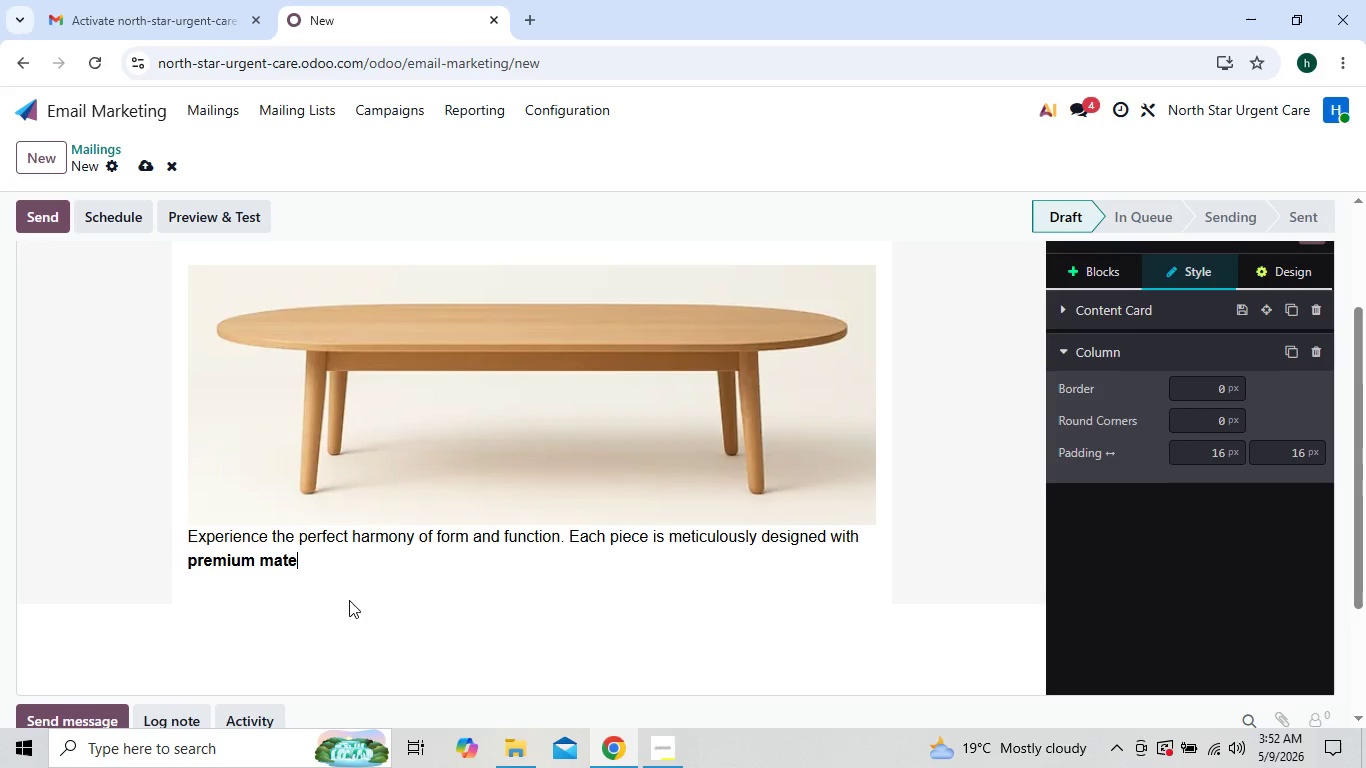 
key(Backspace)
 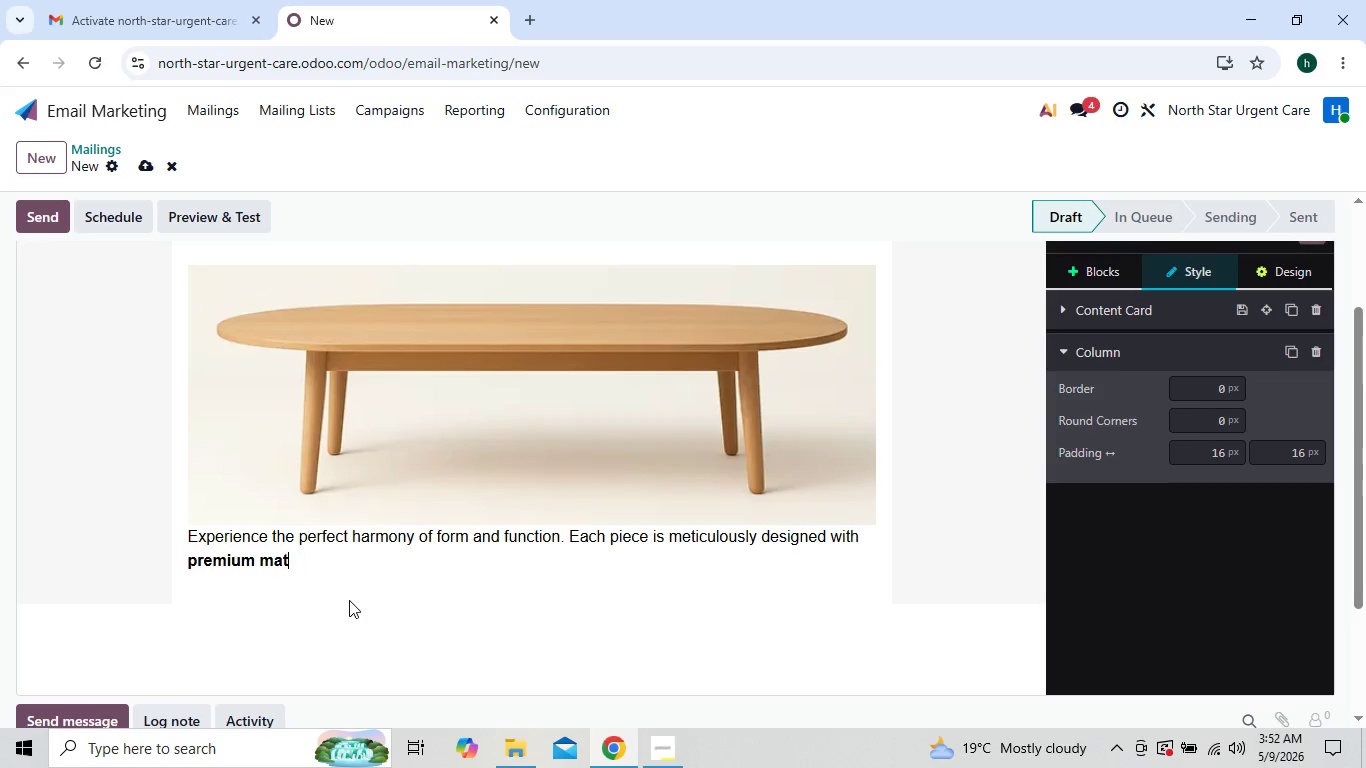 
key(Backspace)
 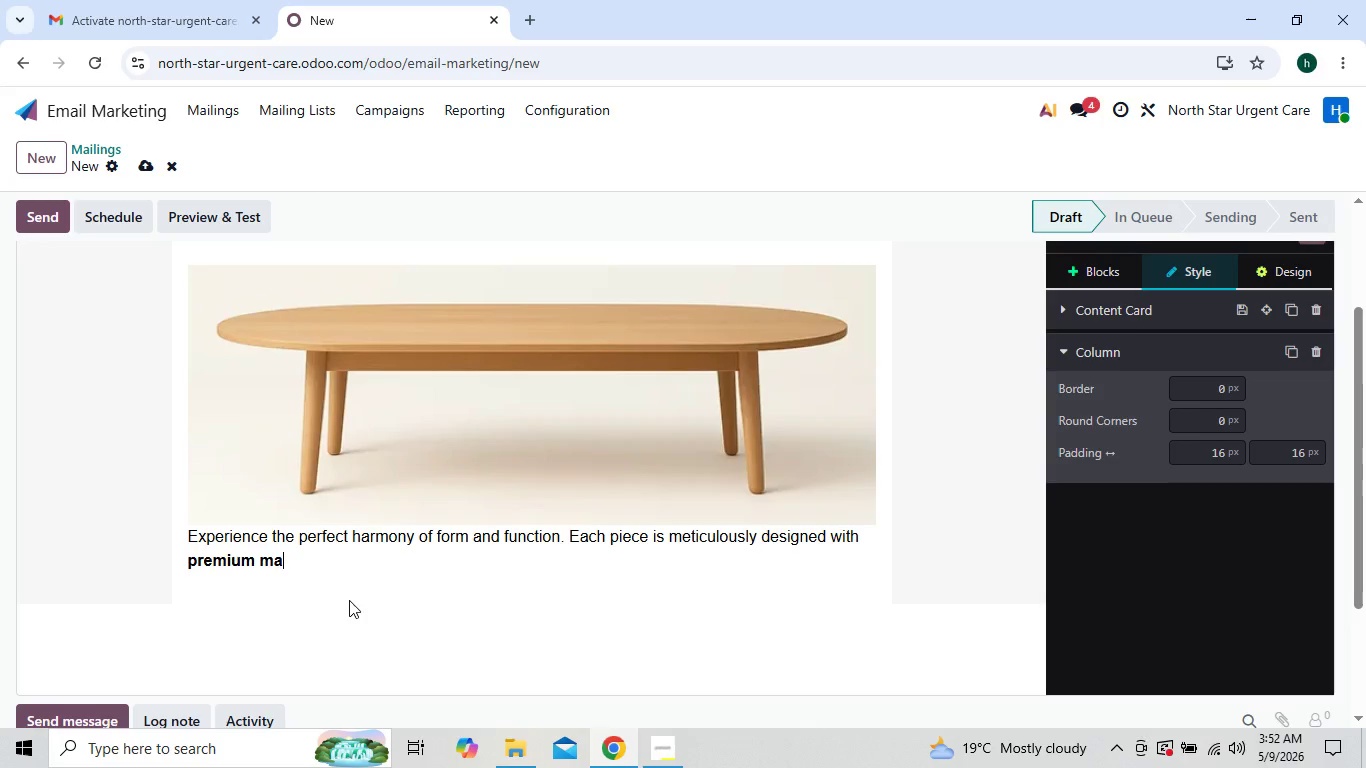 
key(Backspace)
 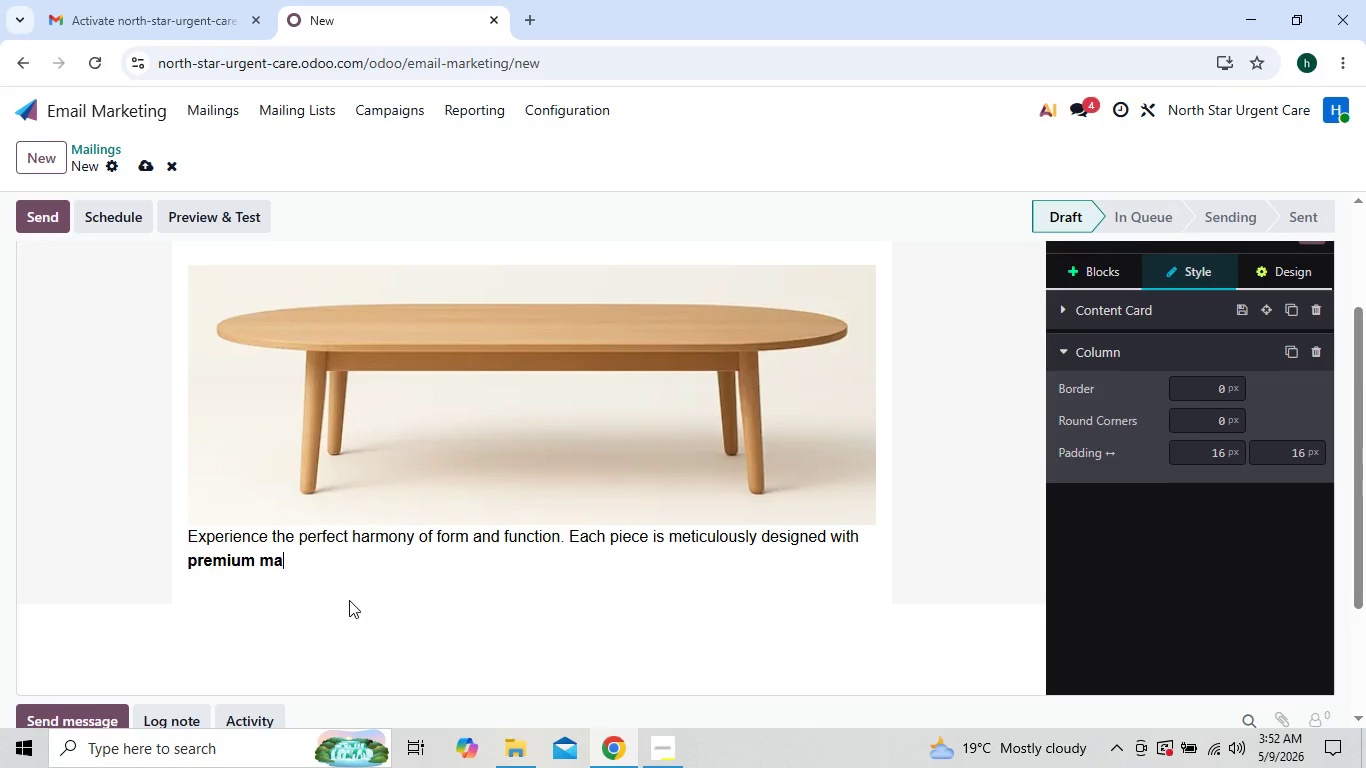 
key(Backspace)
 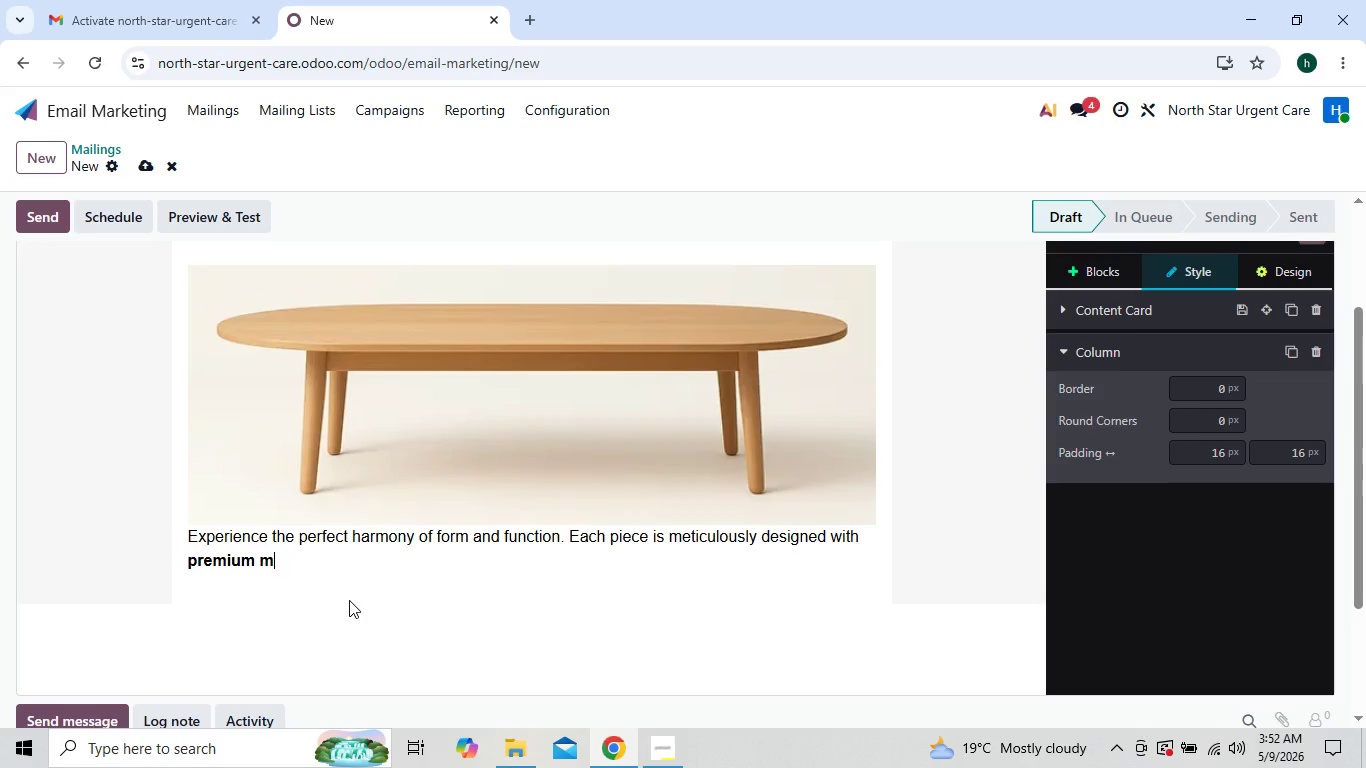 
key(Backspace)
 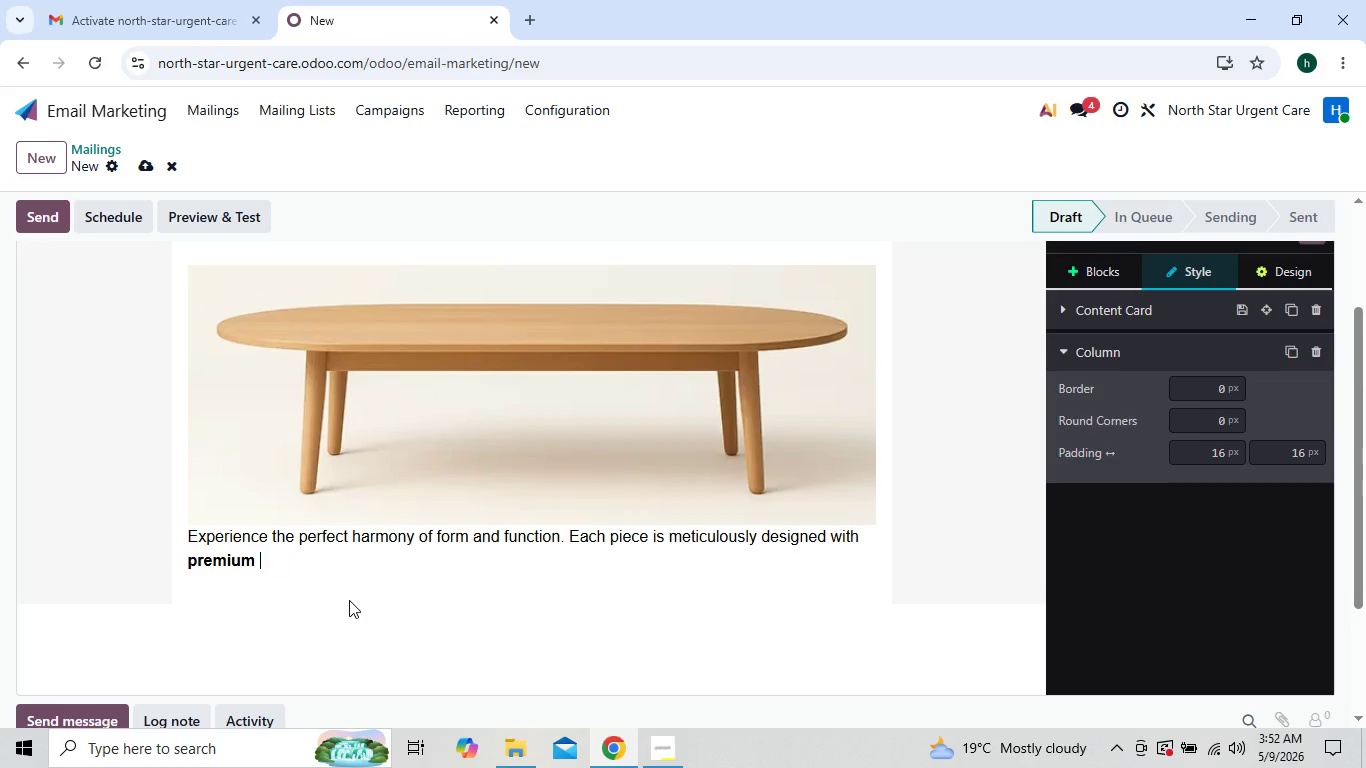 
key(Backspace)
 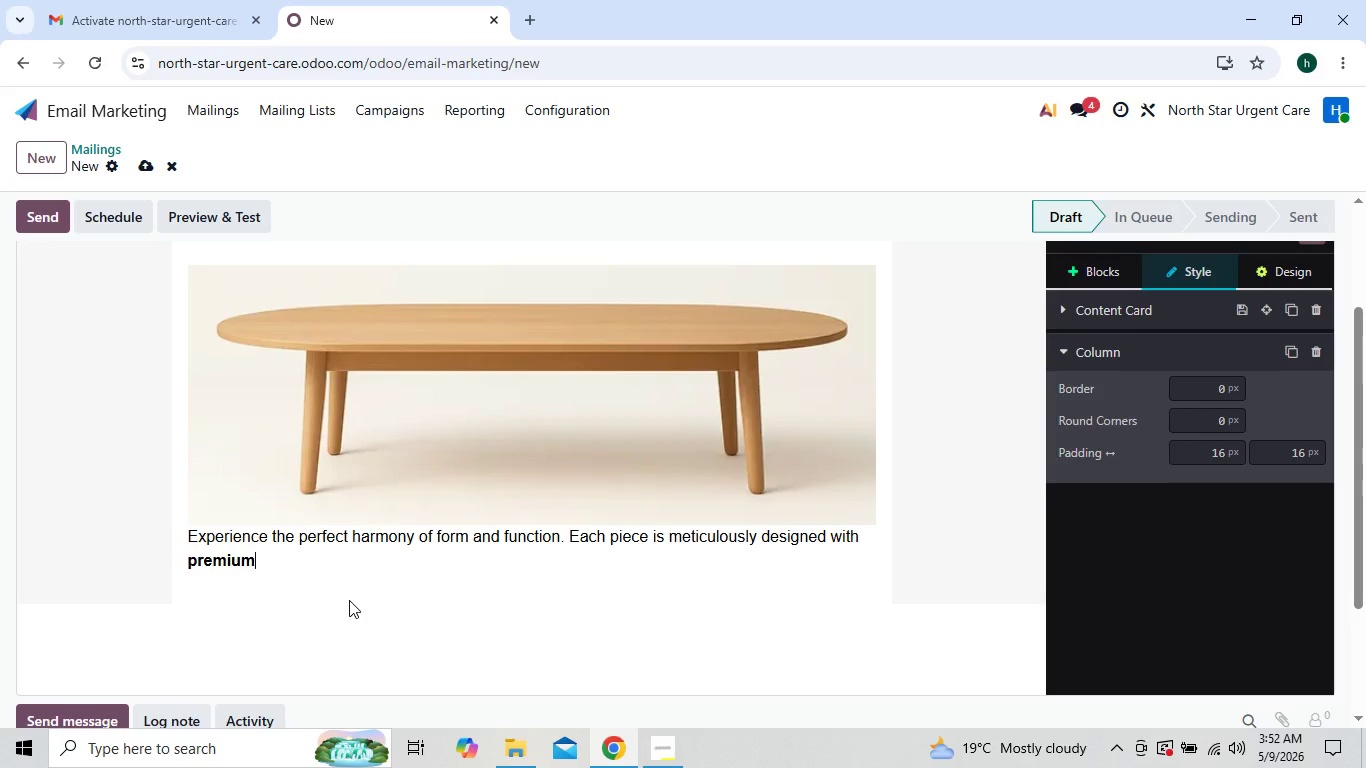 
key(Backspace)
 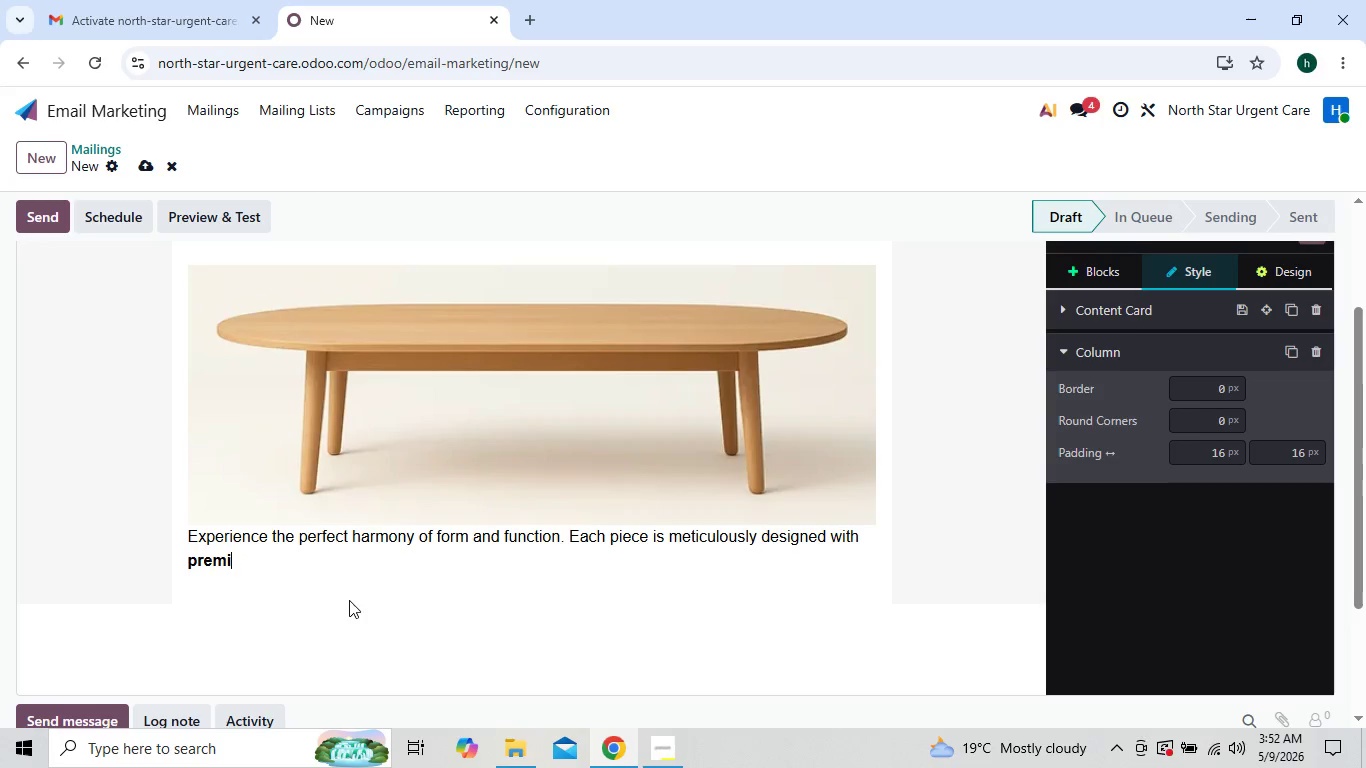 
key(Backspace)
 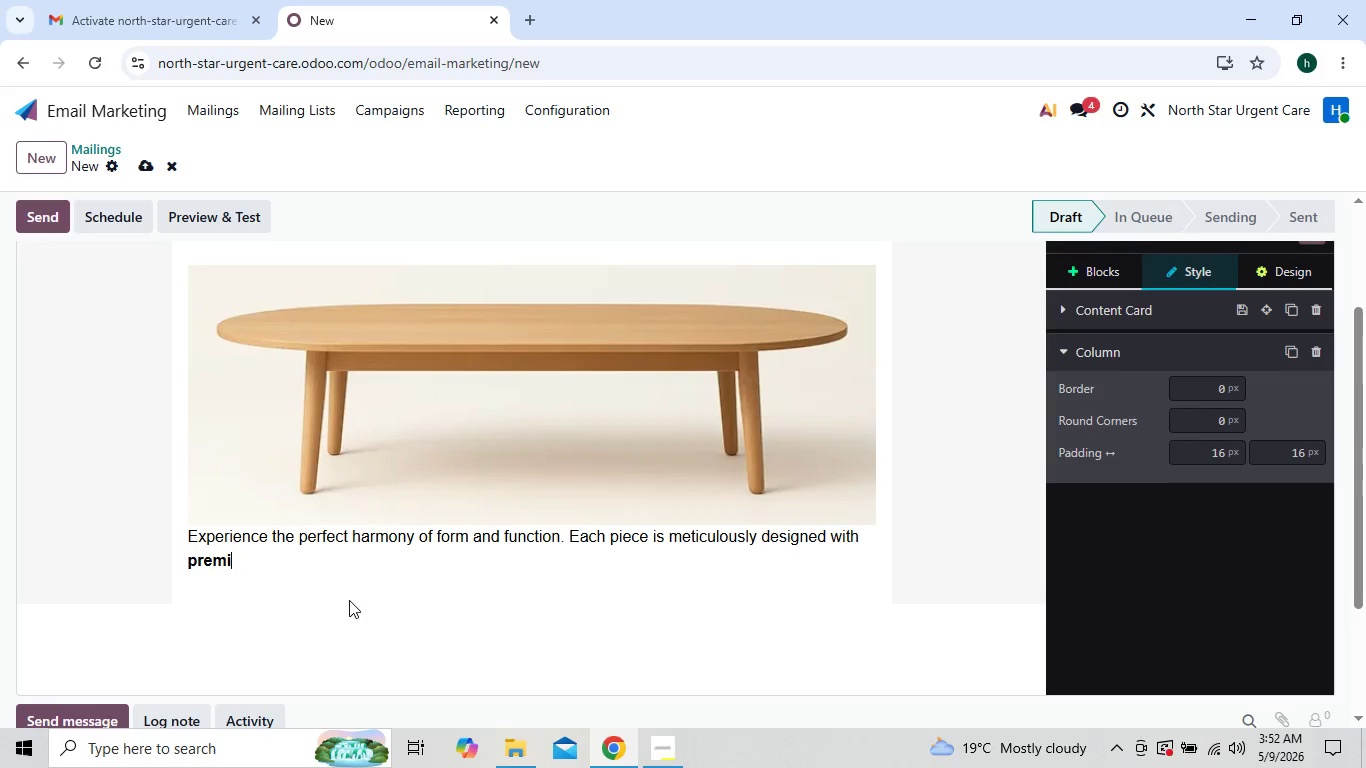 
key(Backspace)
 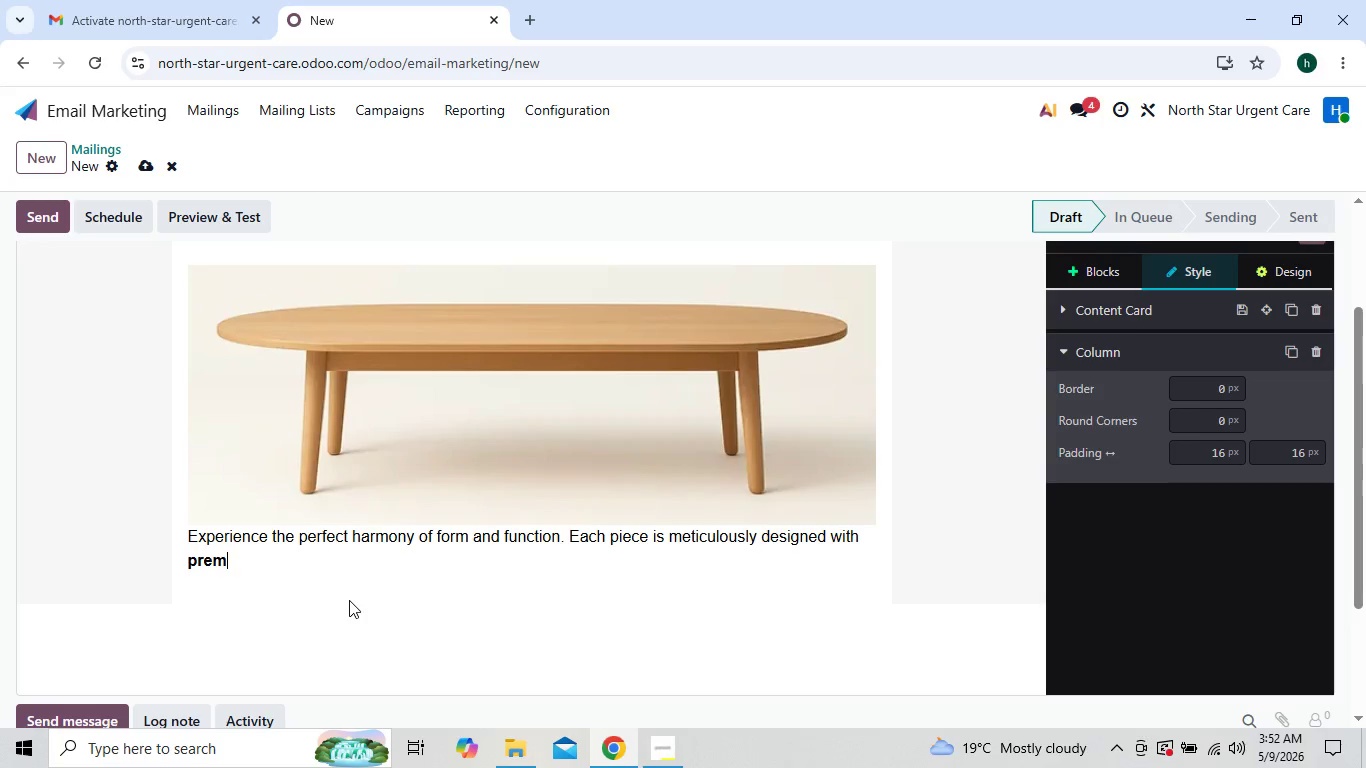 
key(Backspace)
 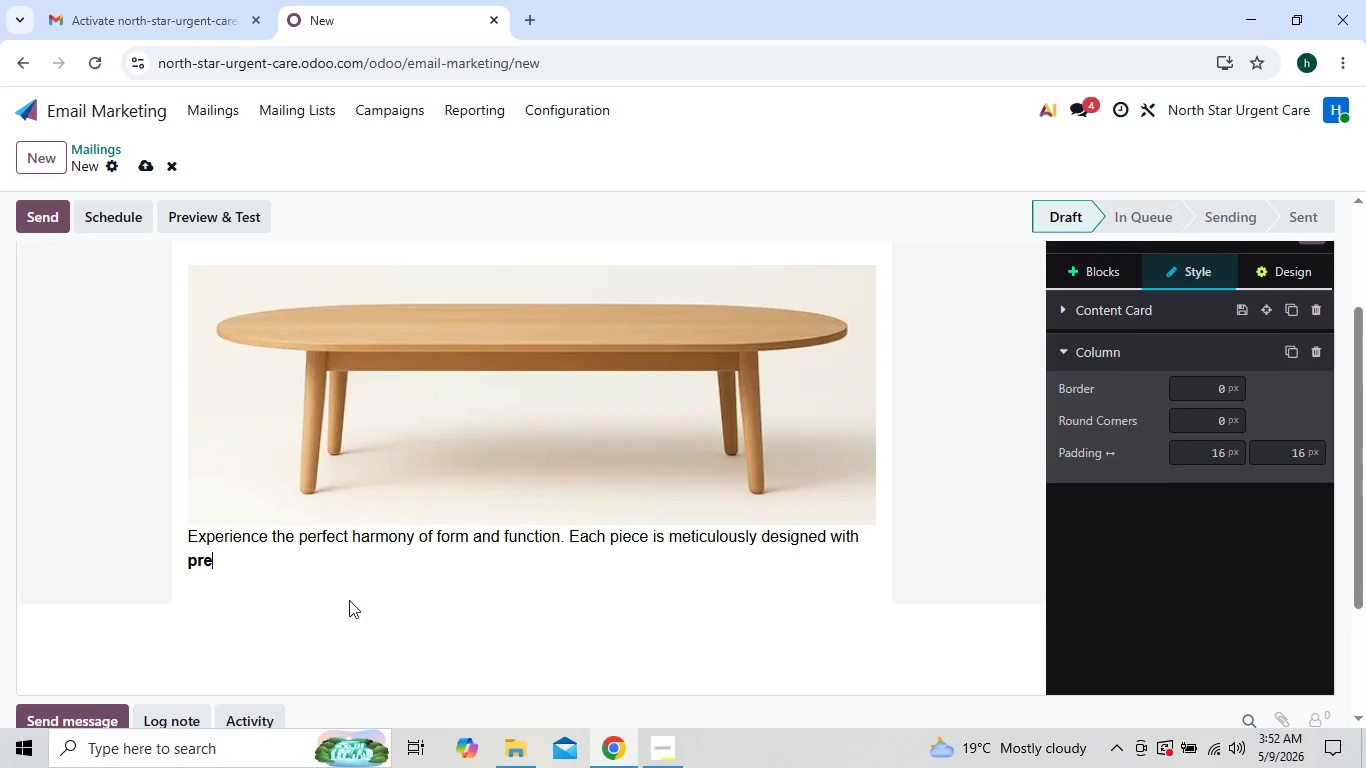 
key(Backspace)
 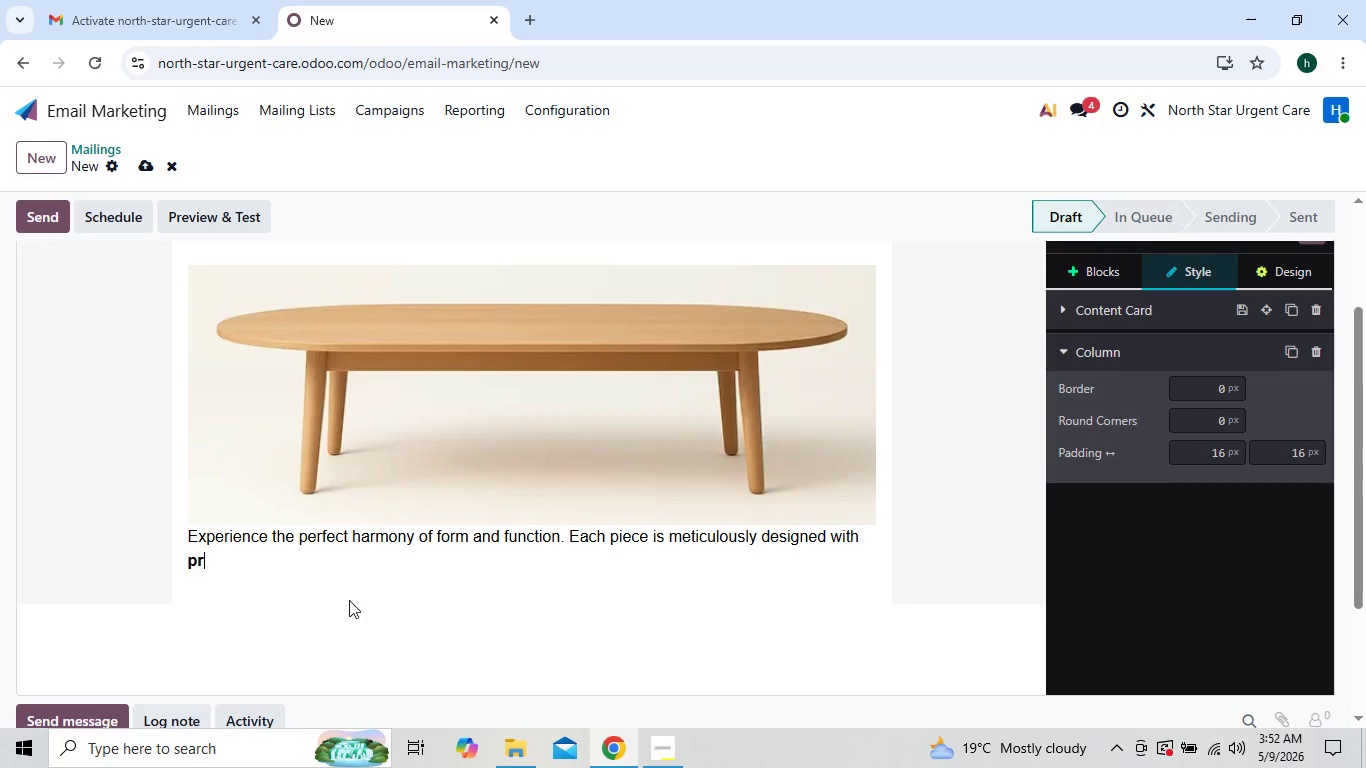 
key(Backspace)
 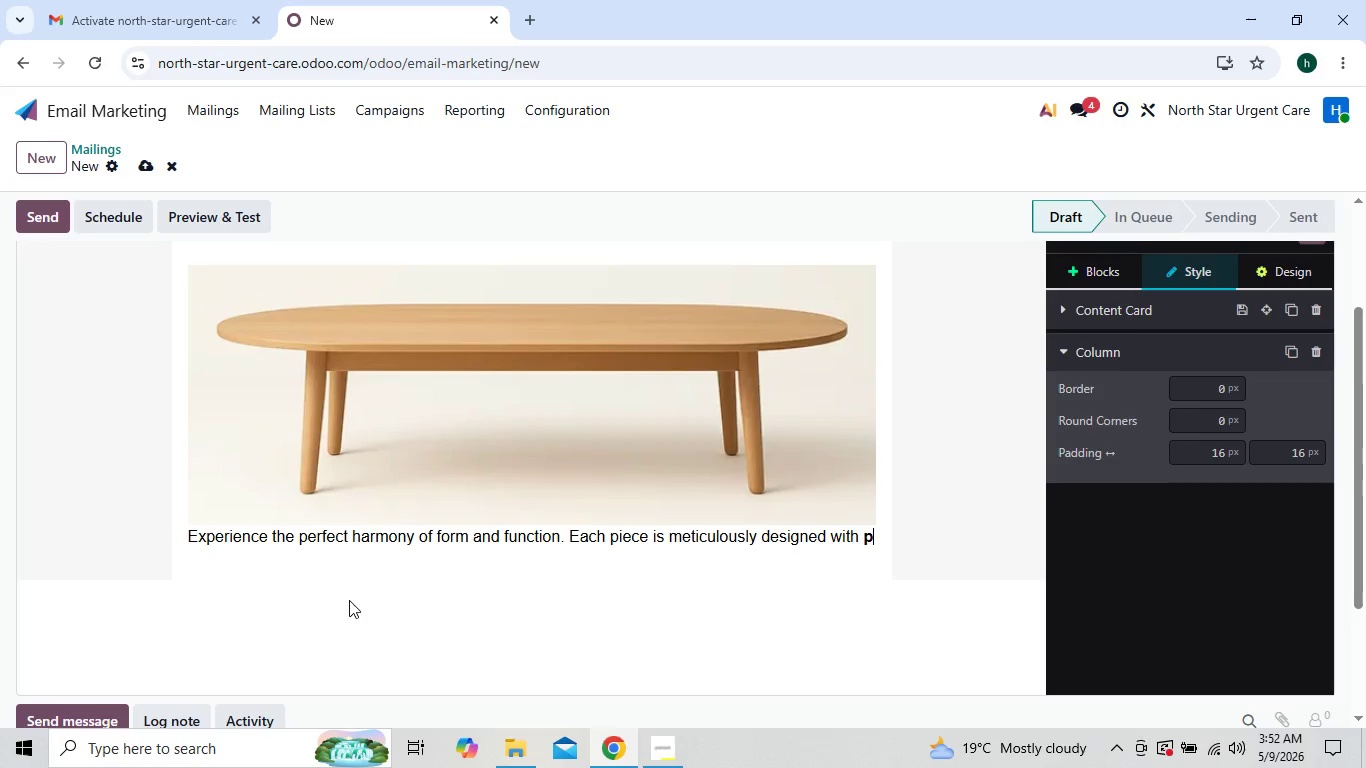 
key(Backspace)
 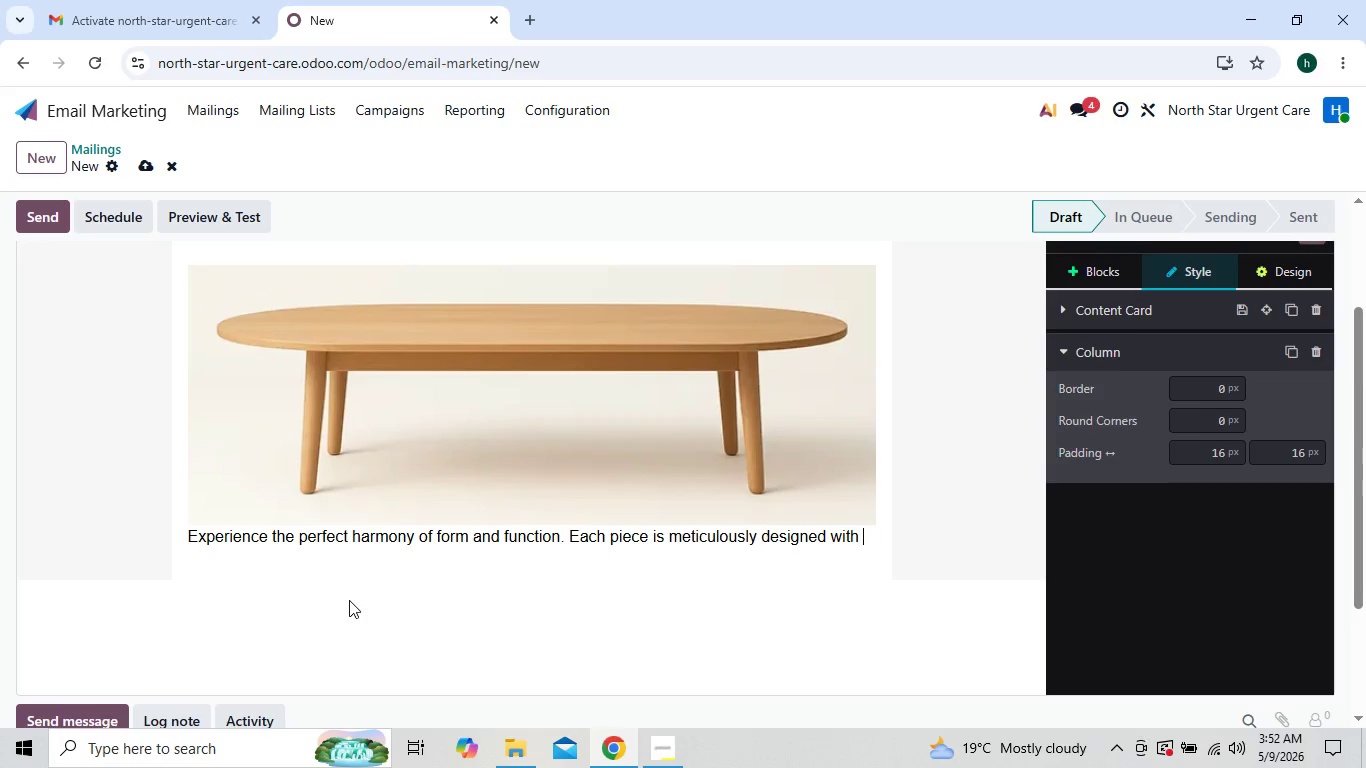 
key(Backspace)
 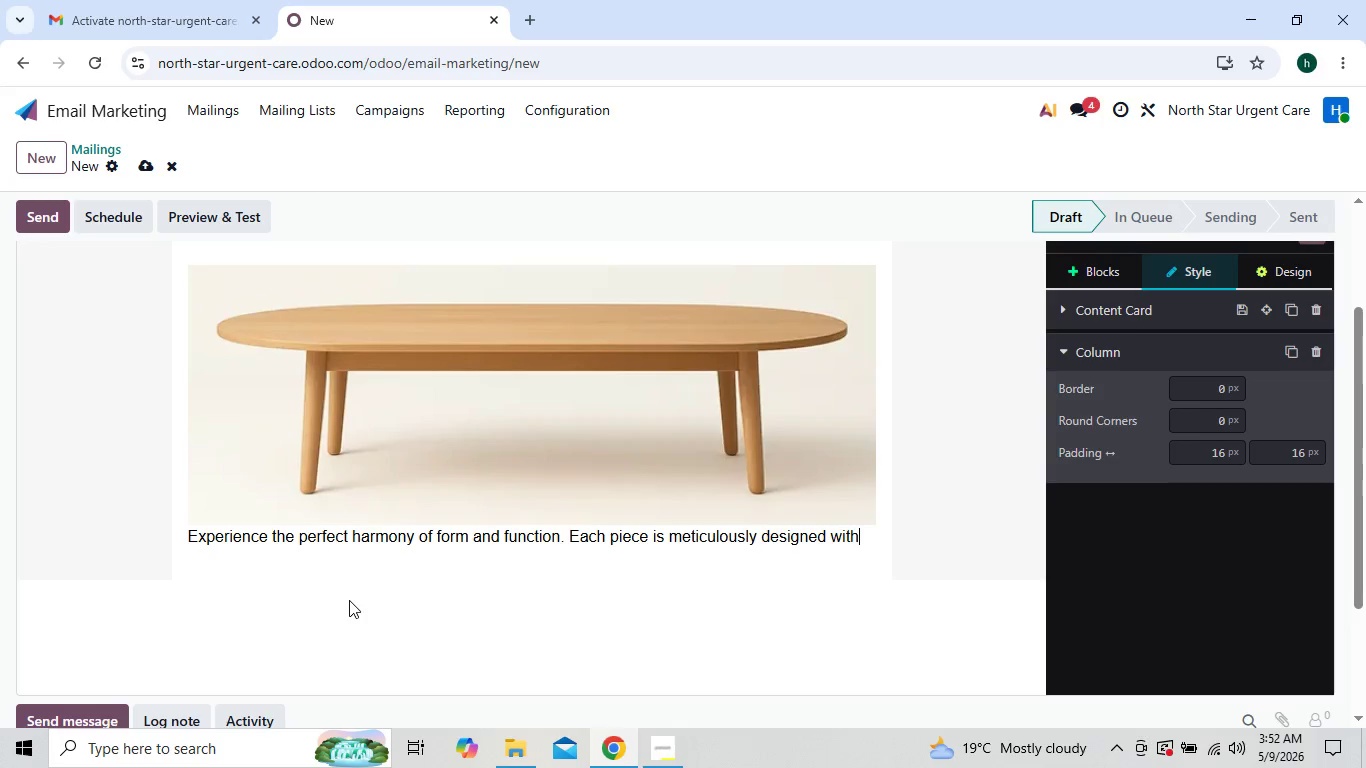 
key(Backspace)
 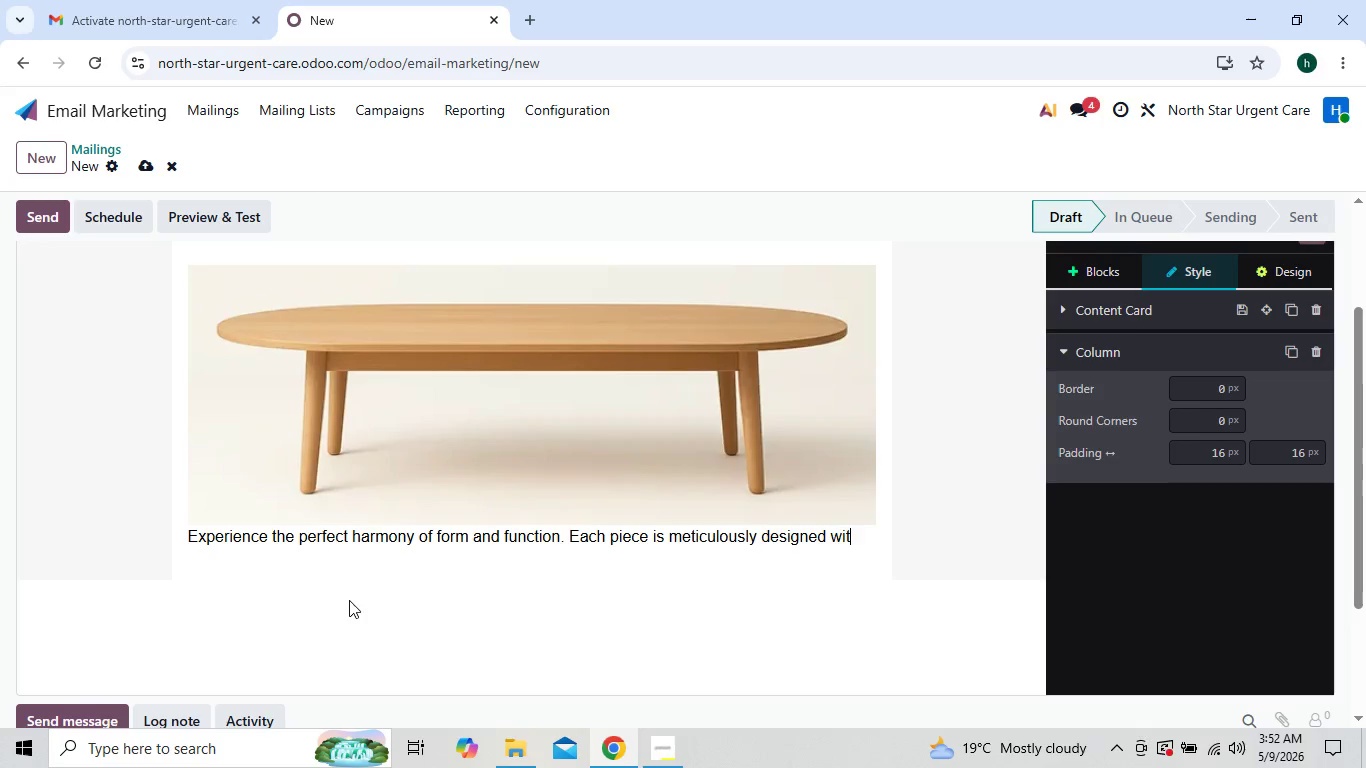 
key(Backspace)
 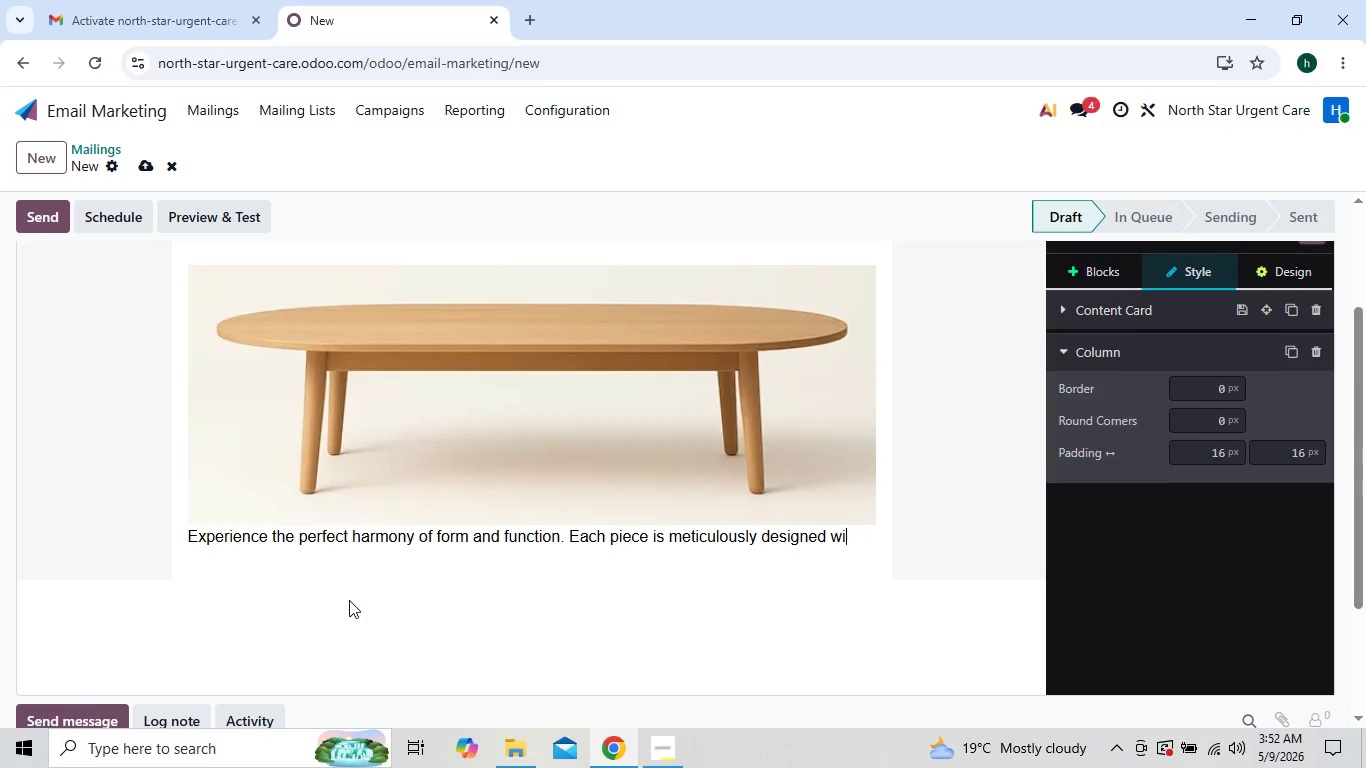 
hold_key(key=Backspace, duration=1.42)
 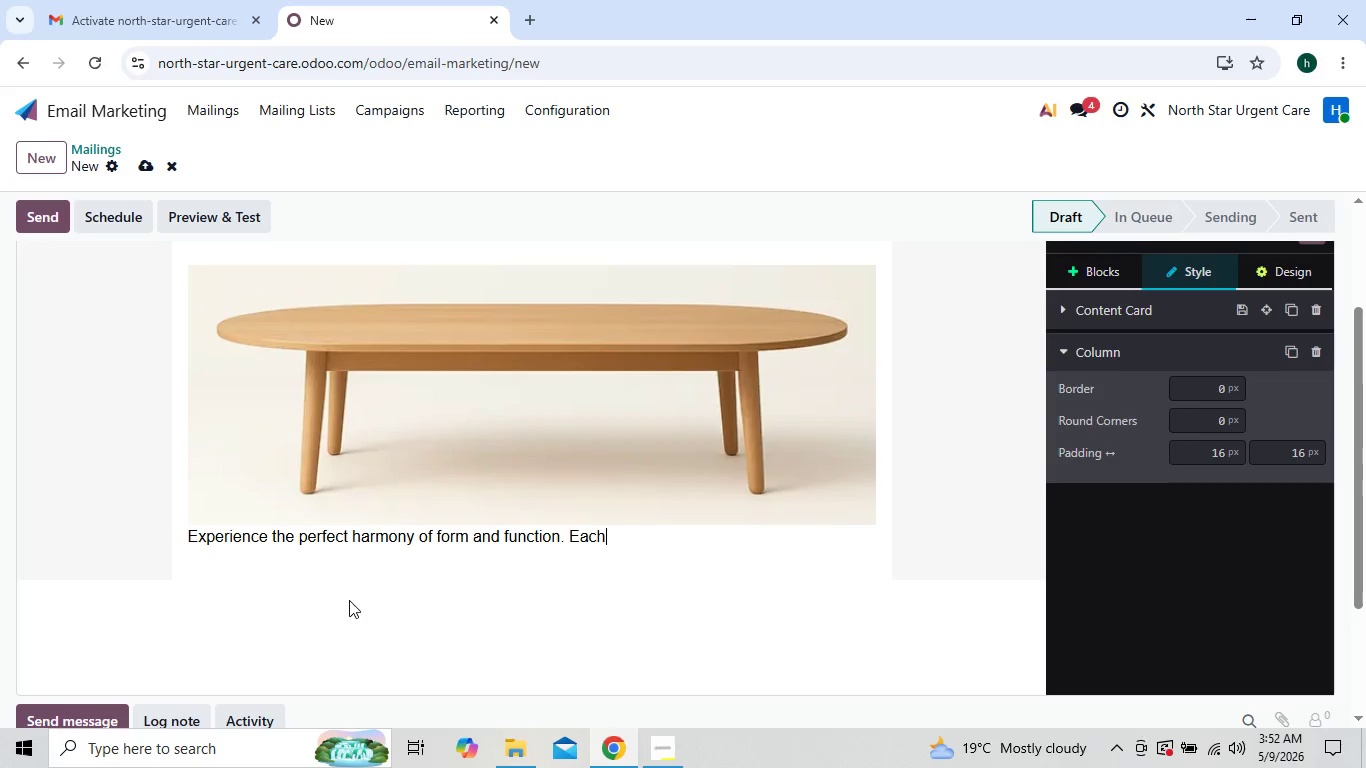 
key(Backspace)
 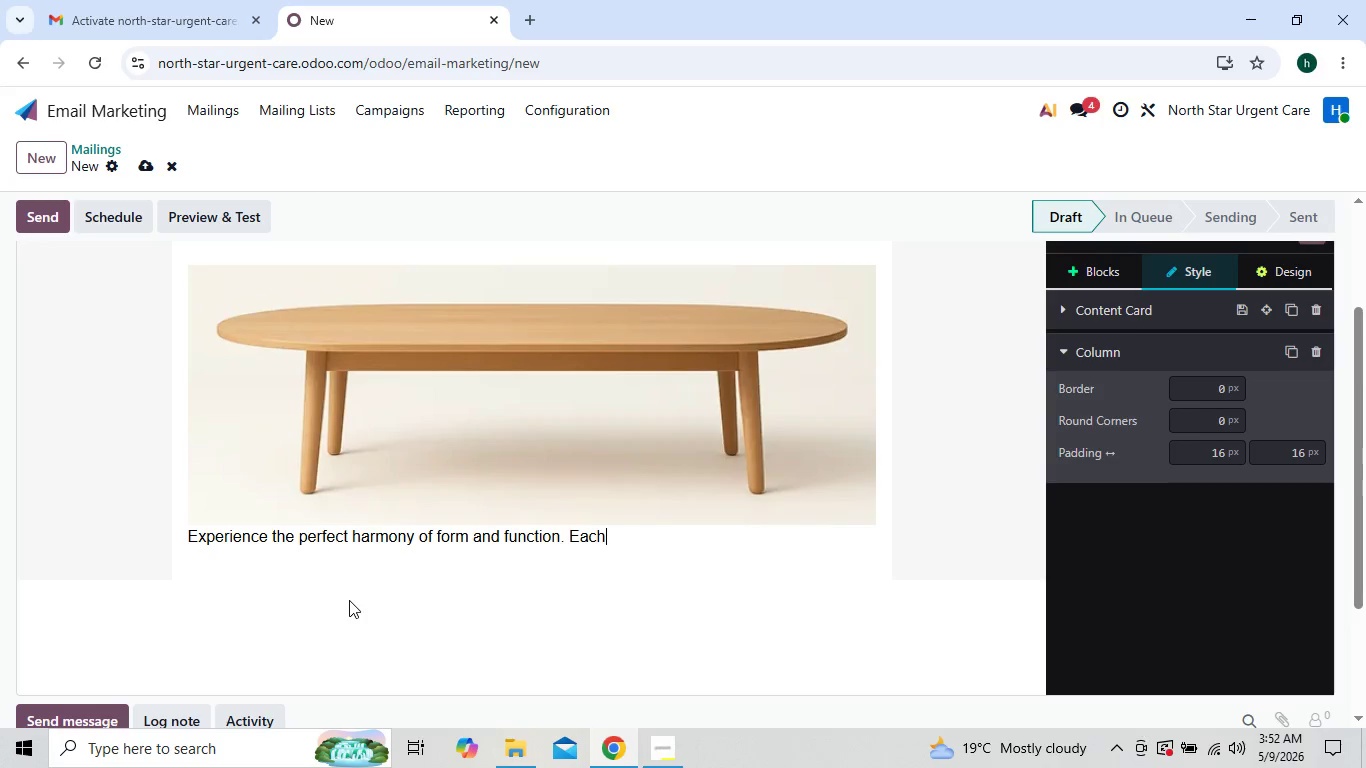 
key(Backspace)
 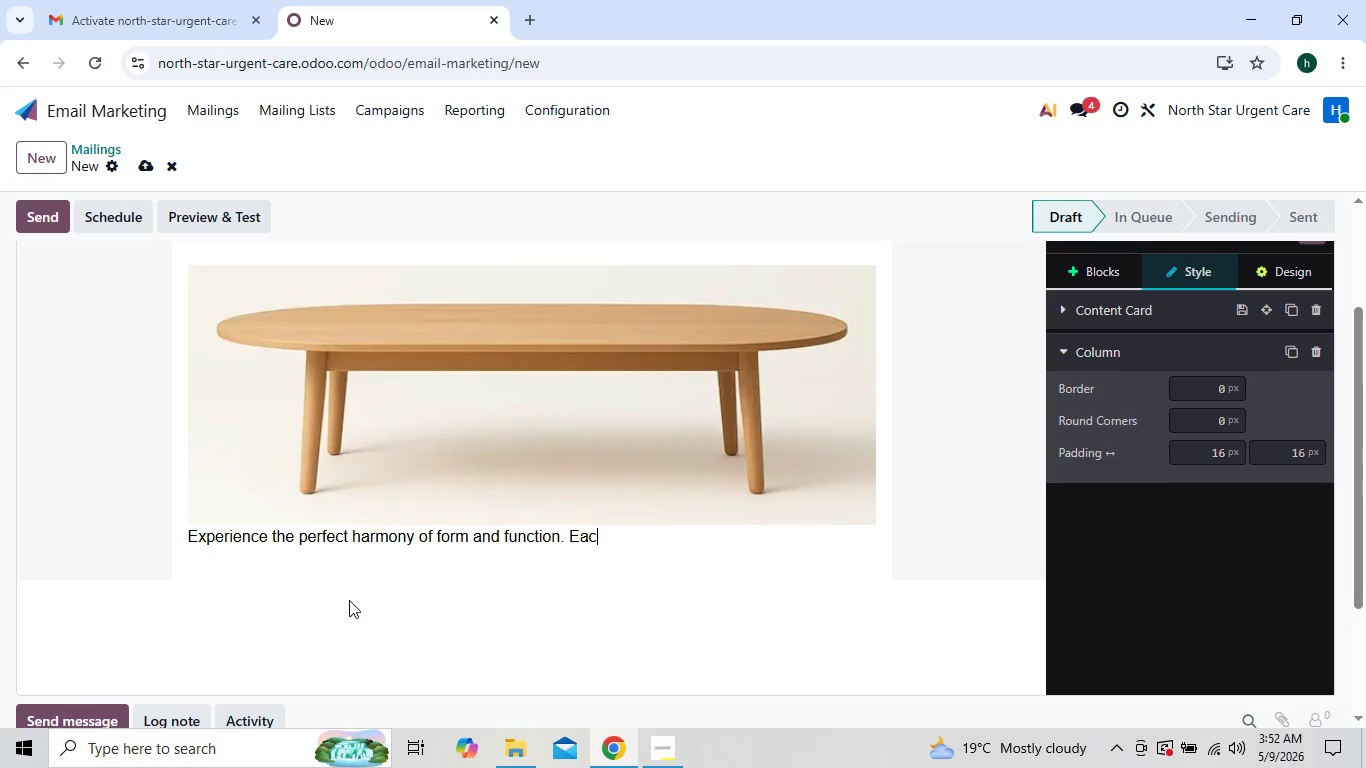 
key(Backspace)
 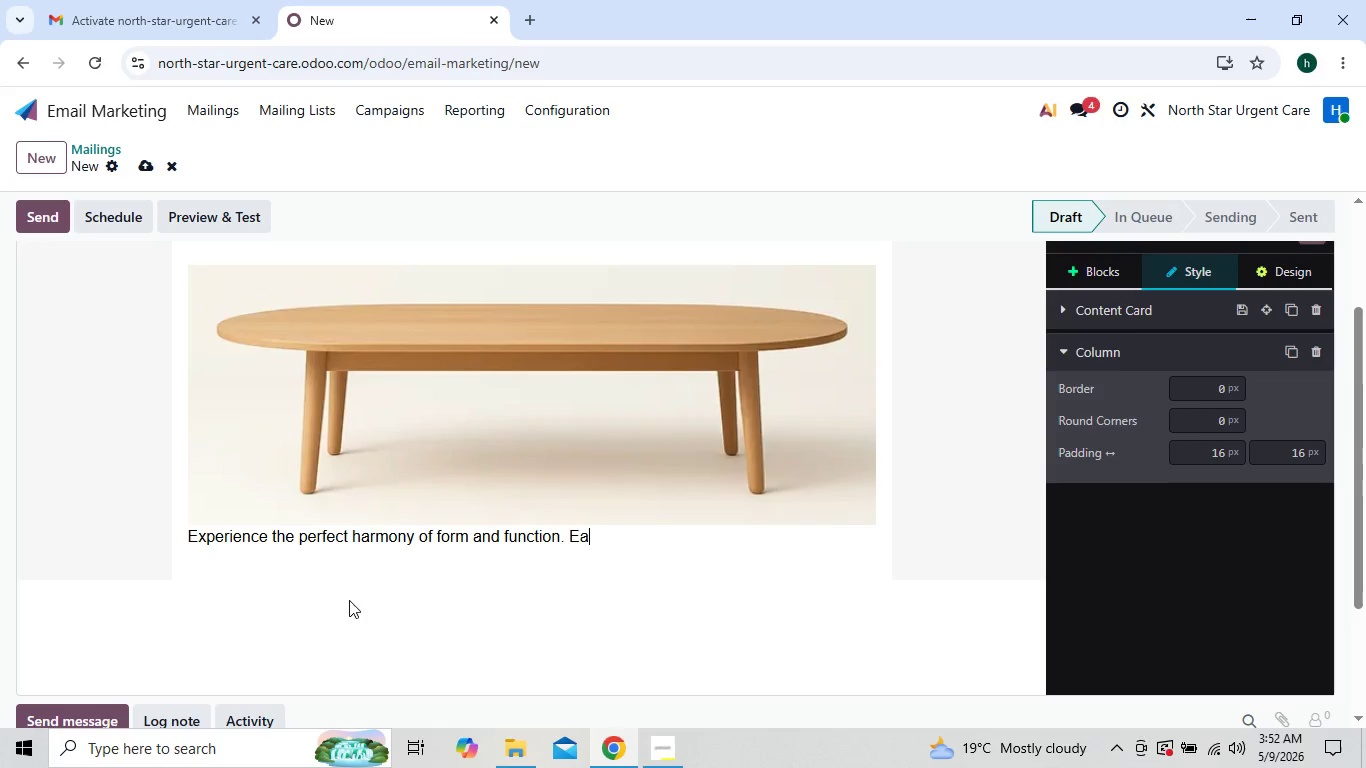 
key(Backspace)
 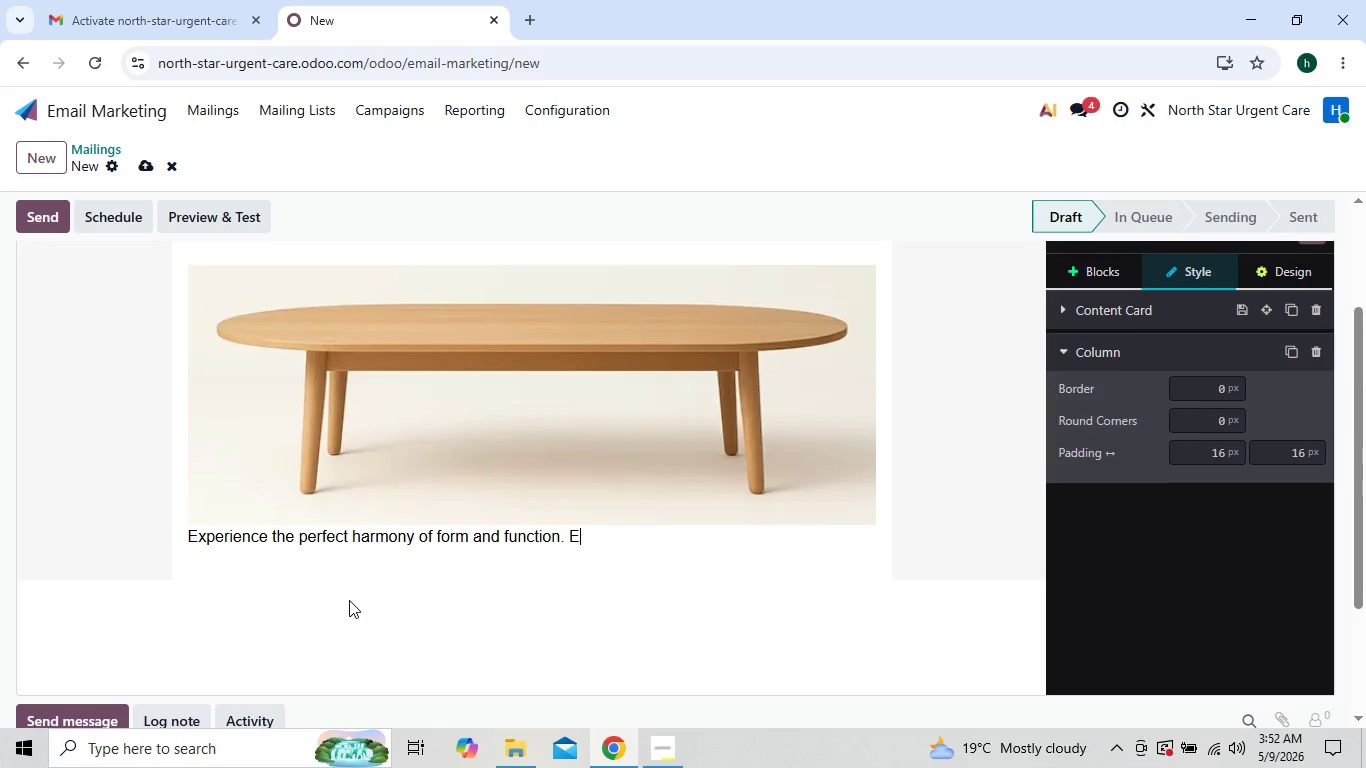 
key(Backspace)
 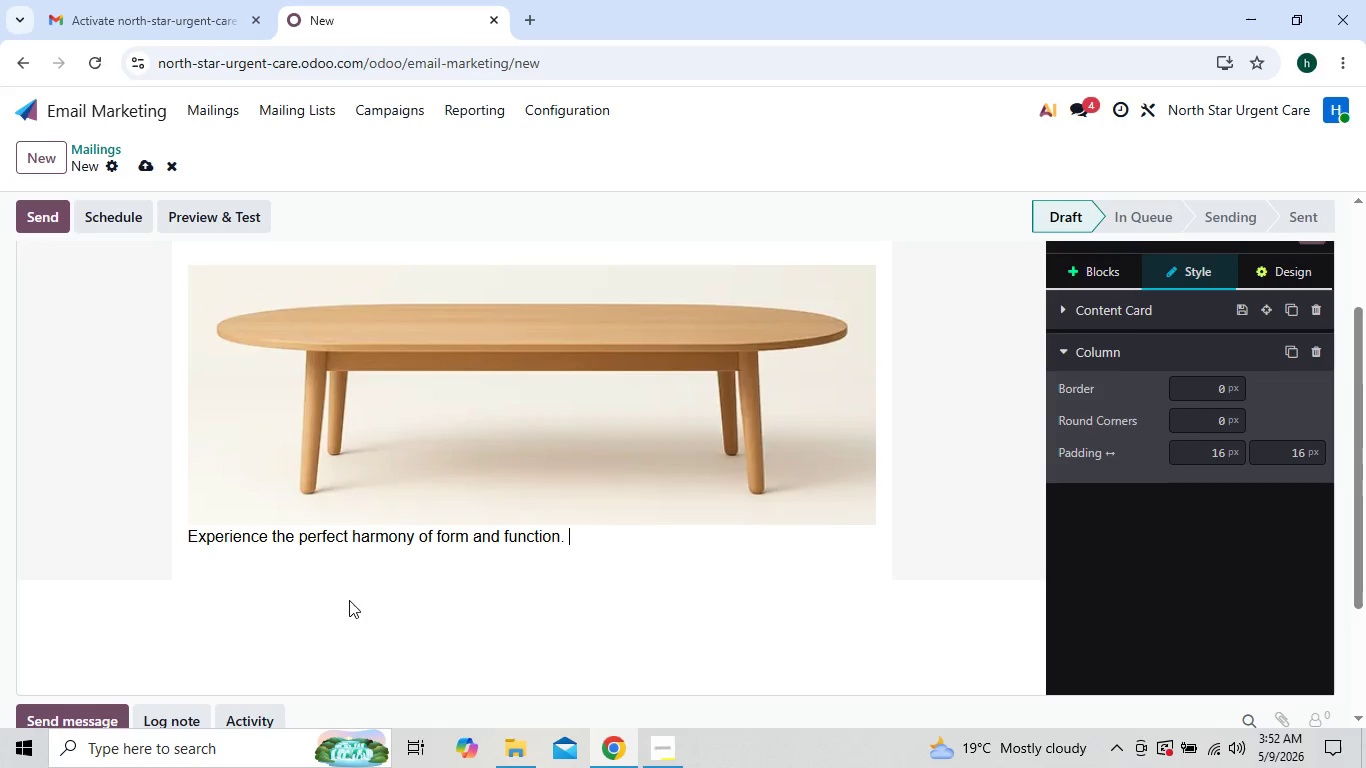 
key(Backspace)
 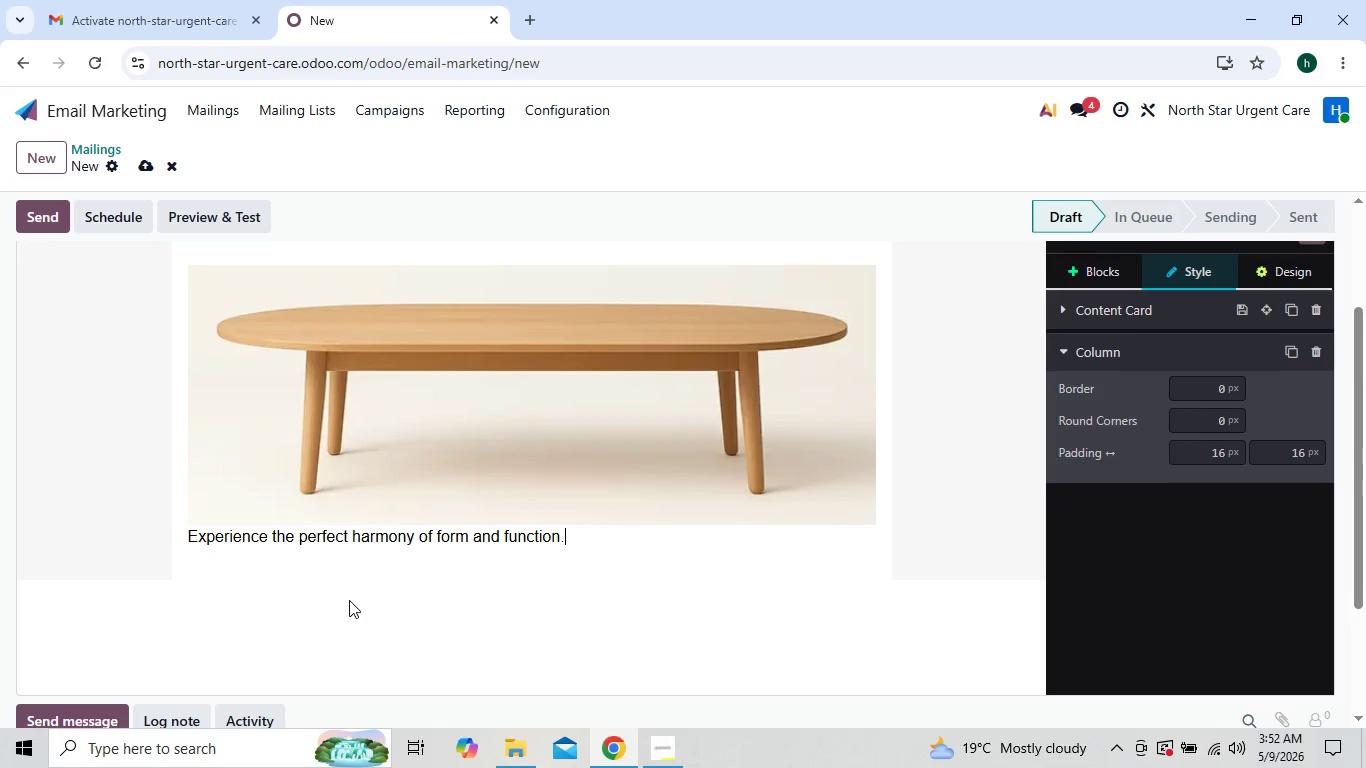 
key(Backspace)
 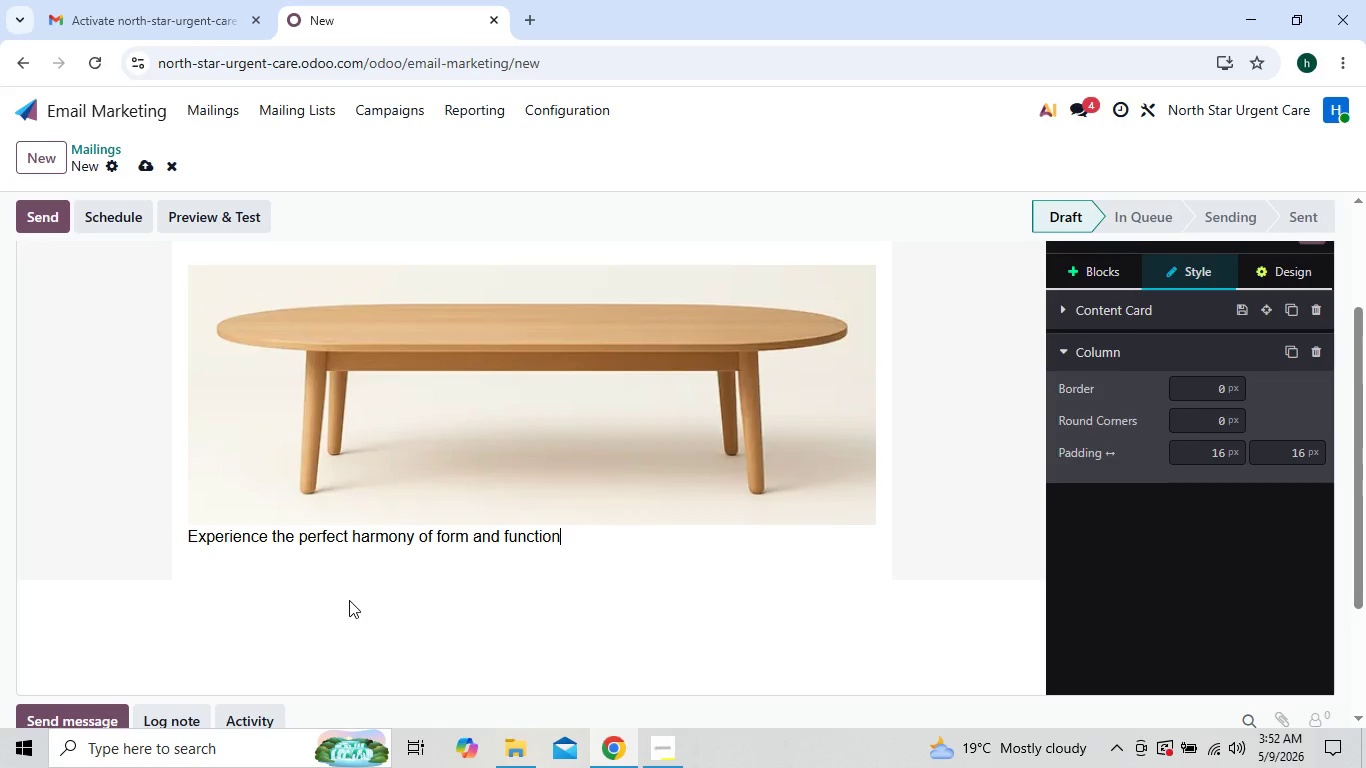 
key(Backspace)
 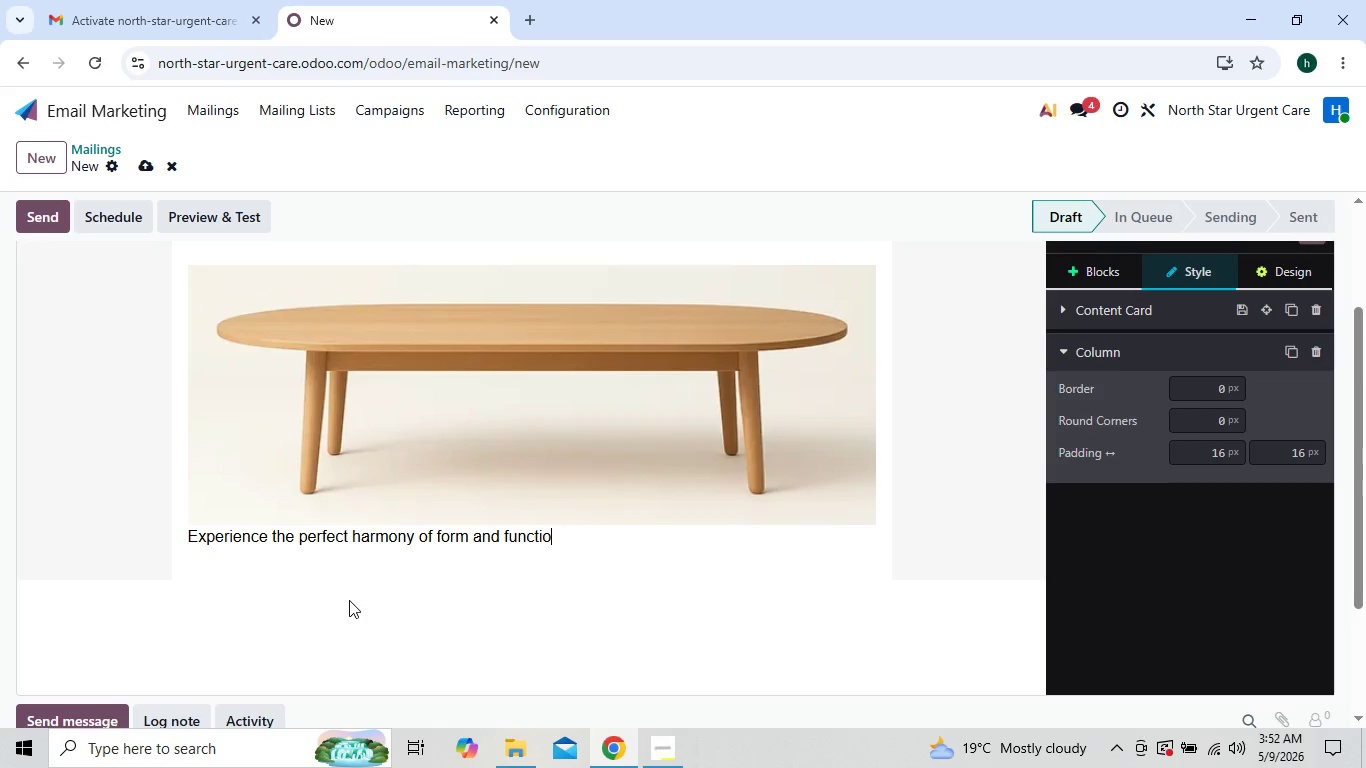 
key(Backspace)
 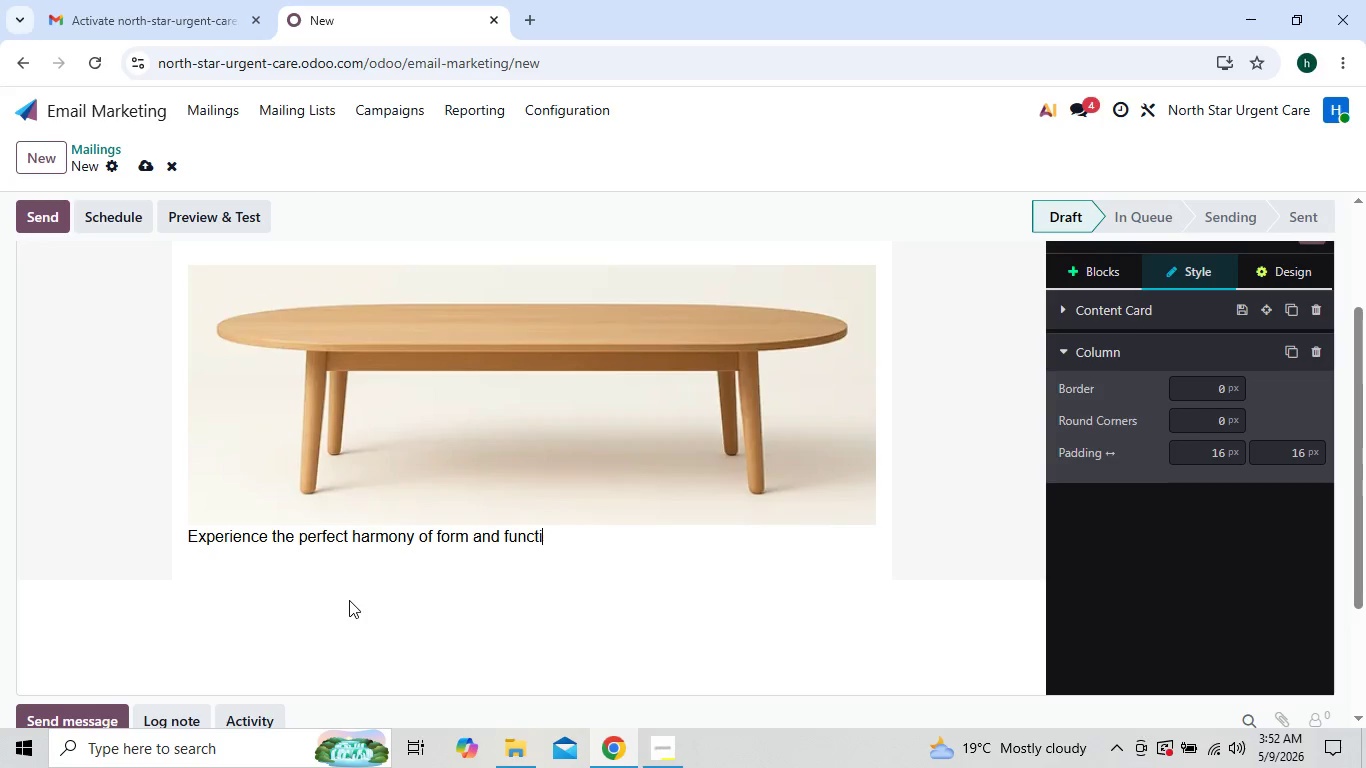 
key(Backspace)
 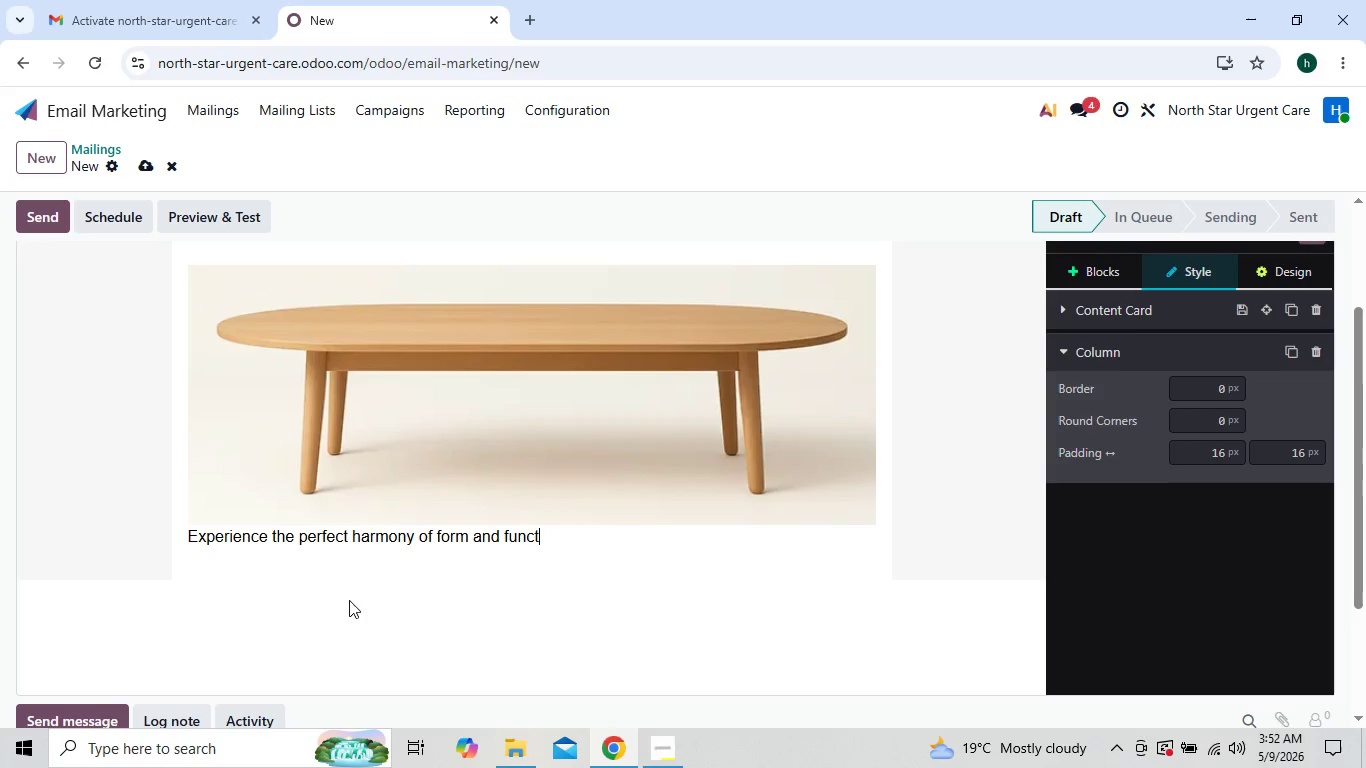 
key(Backspace)
 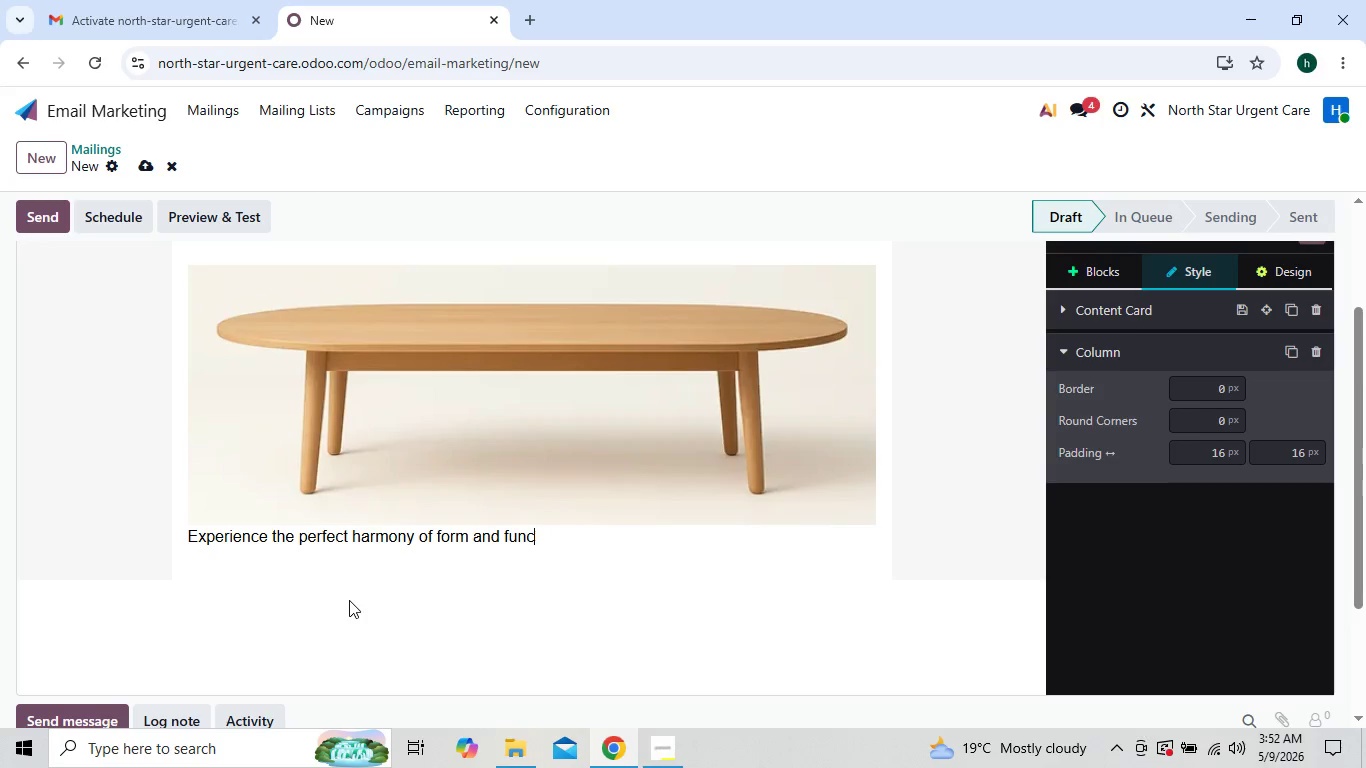 
key(Backspace)
 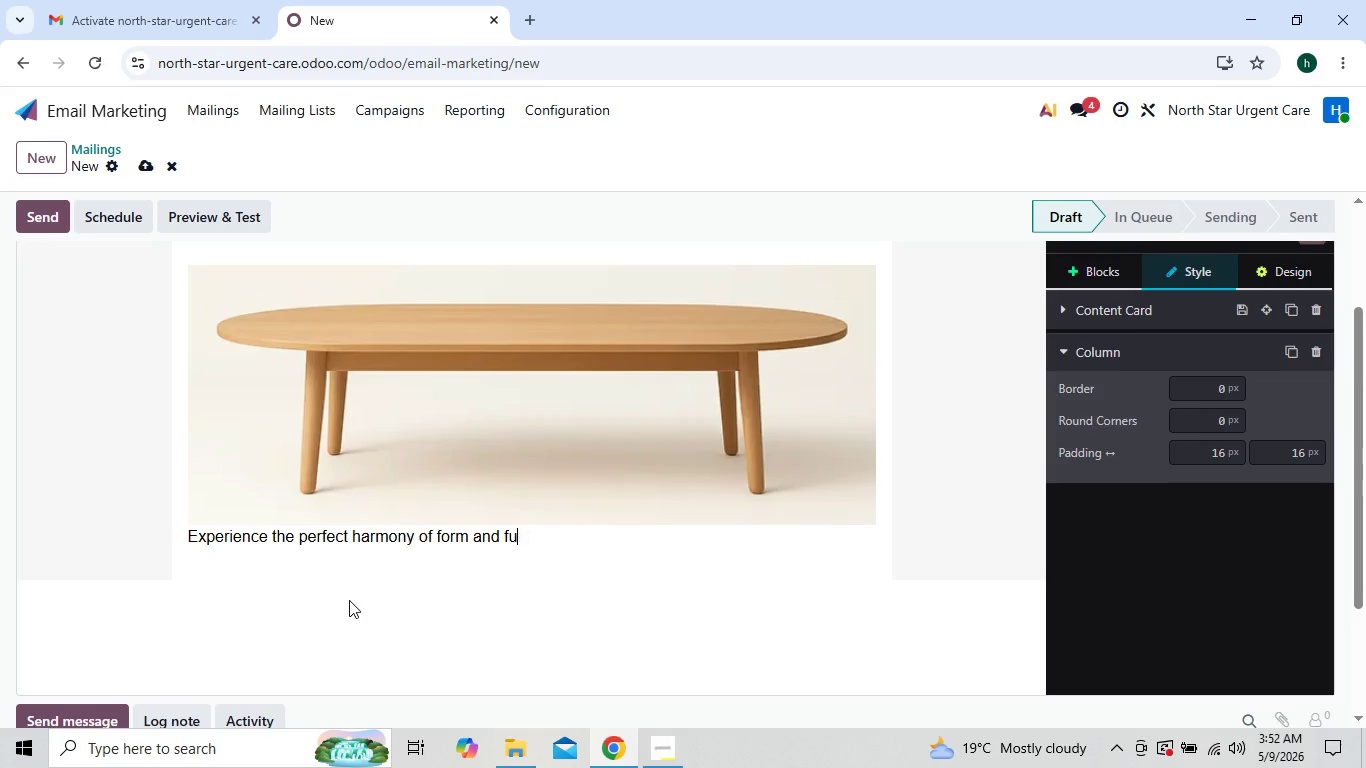 
key(Backspace)
 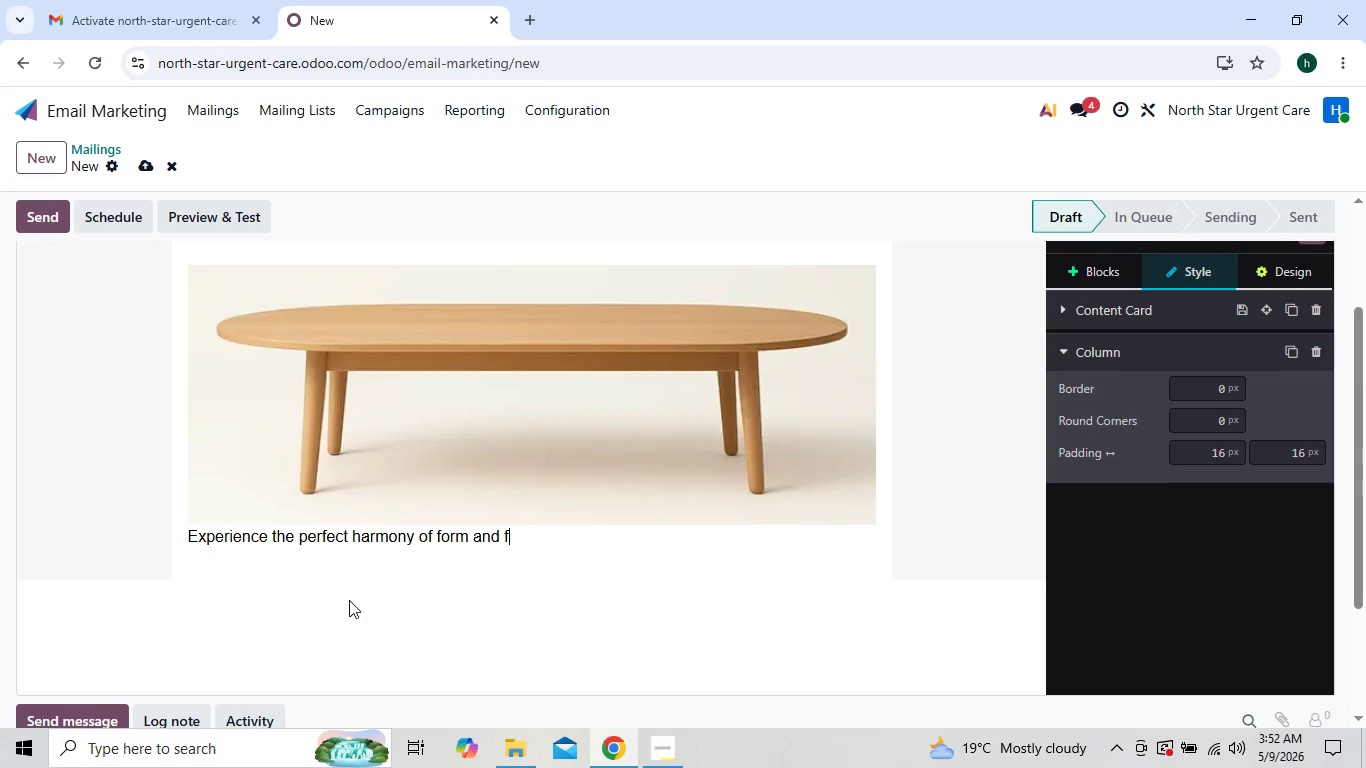 
hold_key(key=Backspace, duration=1.39)
 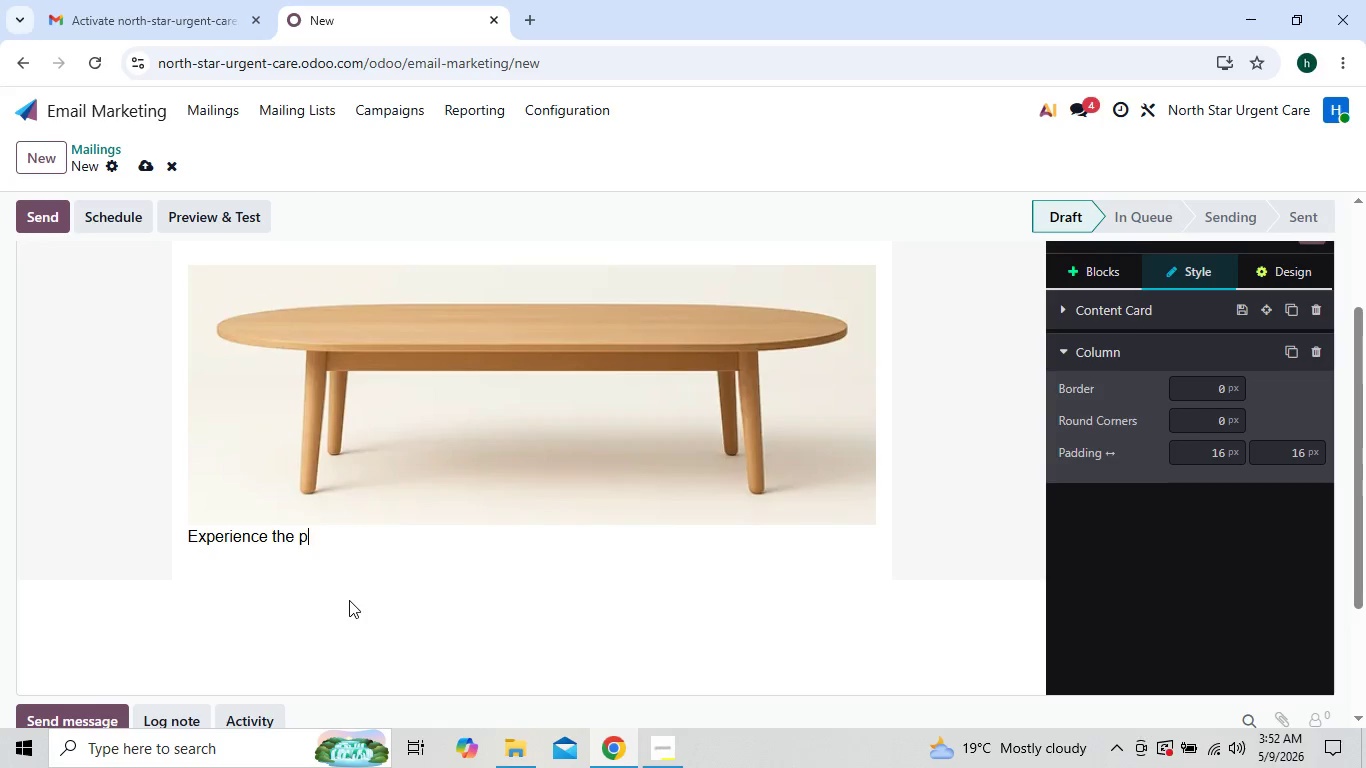 
key(Backspace)
 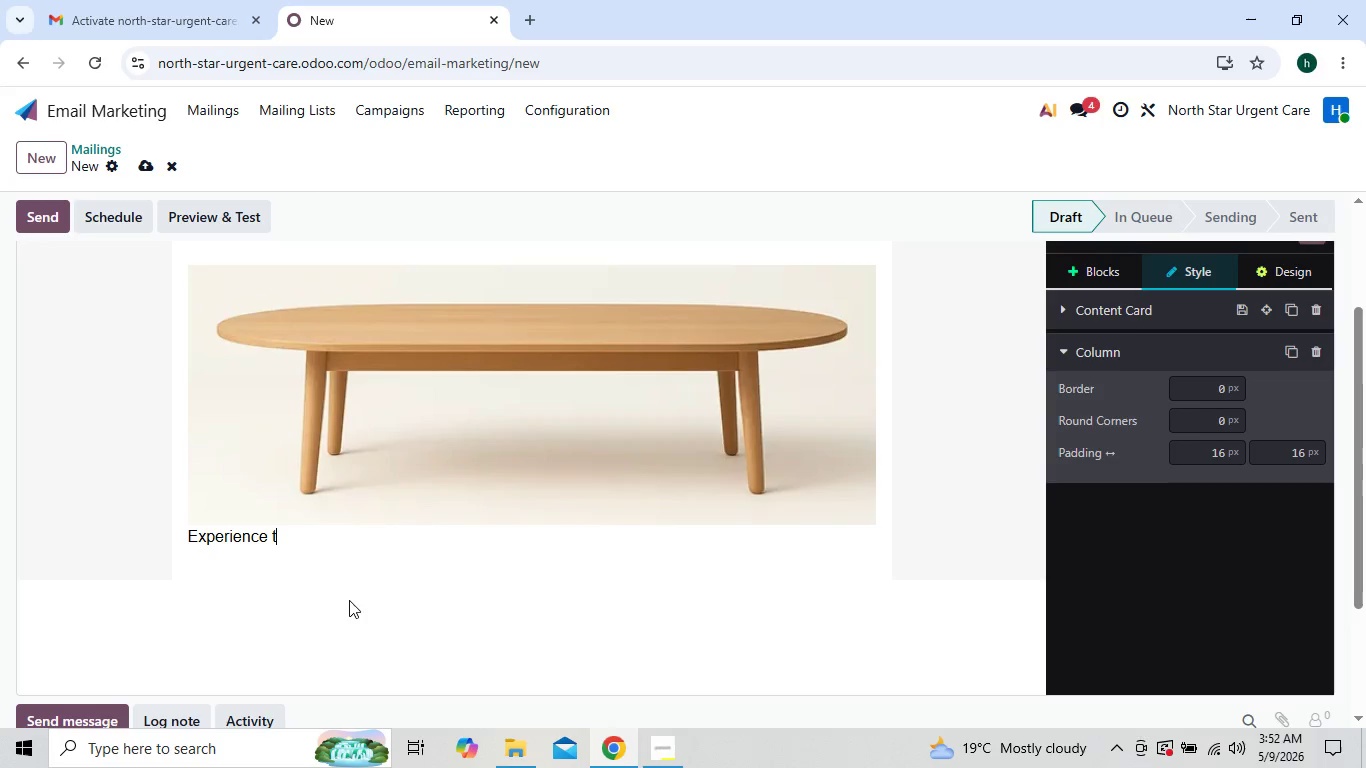 
key(Backspace)
 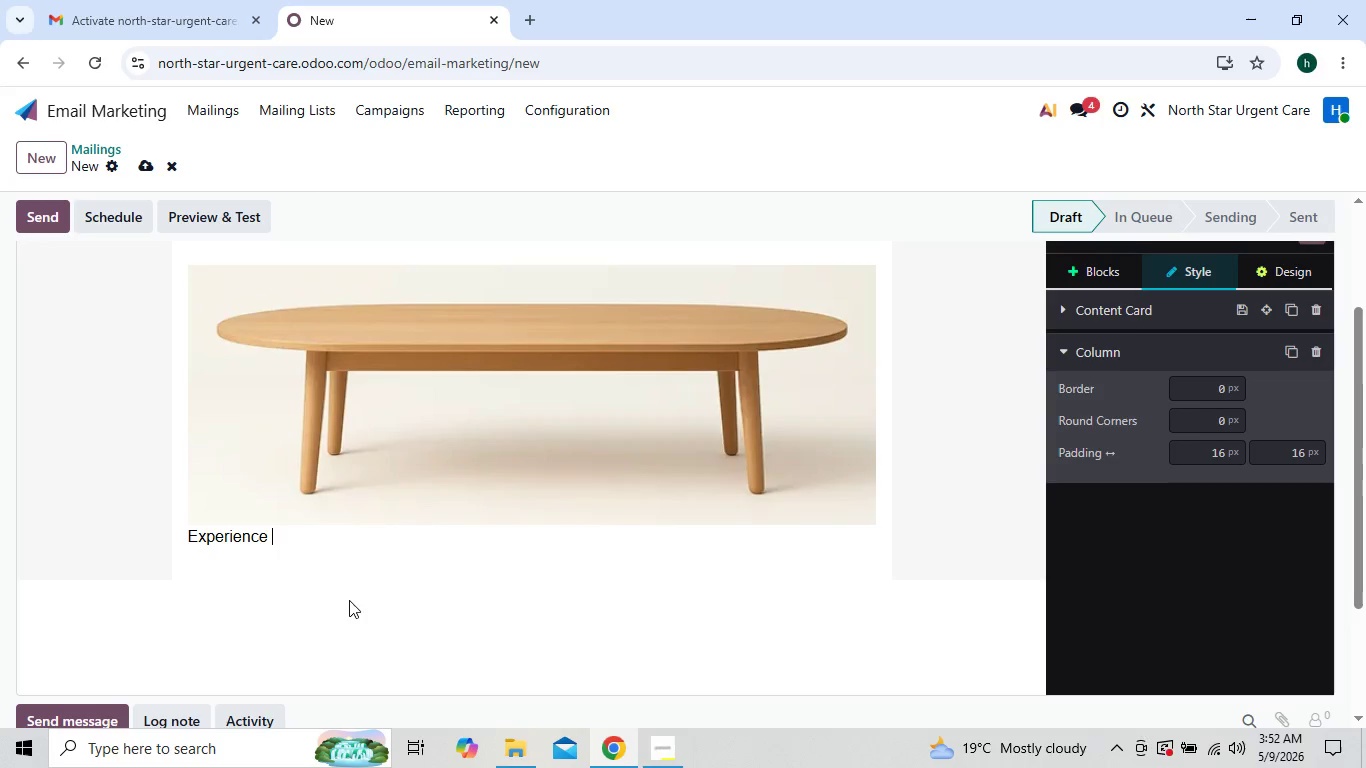 
key(Backspace)
 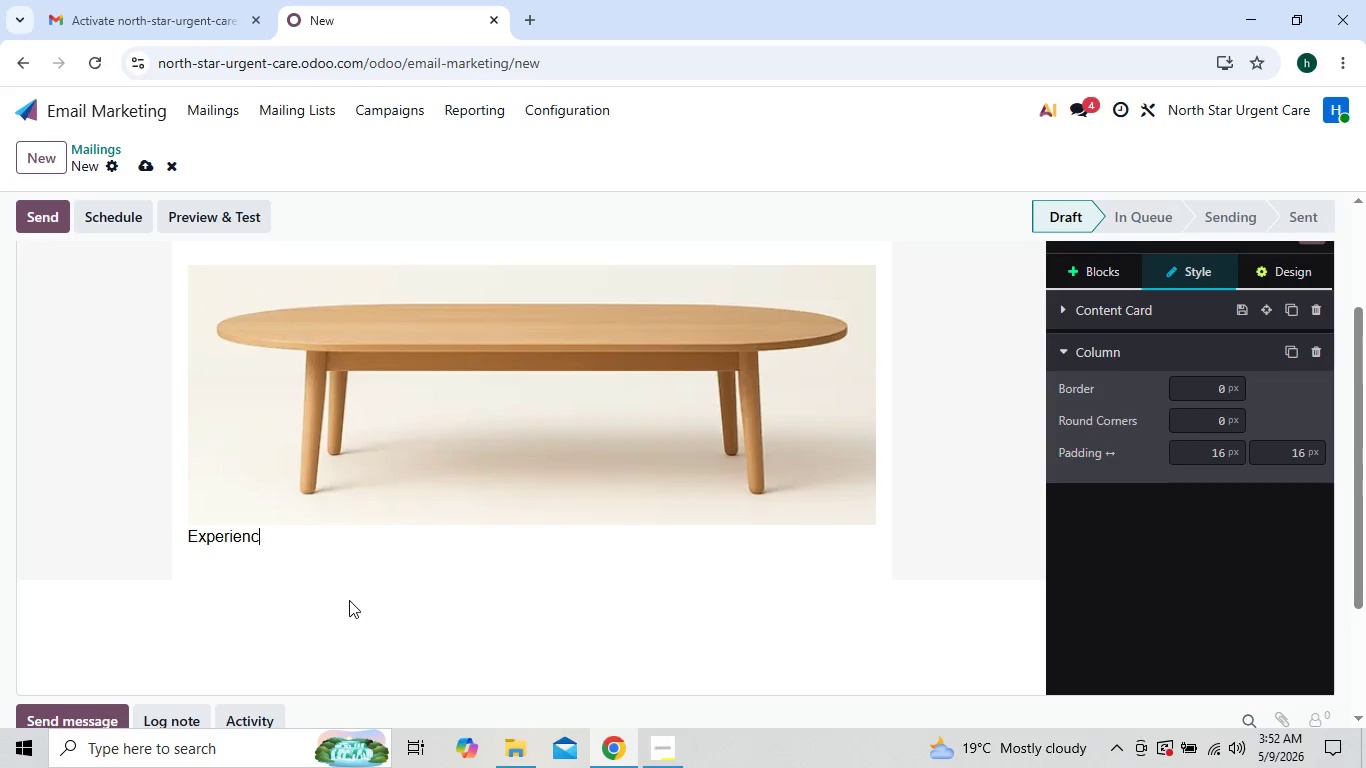 
key(Backspace)
 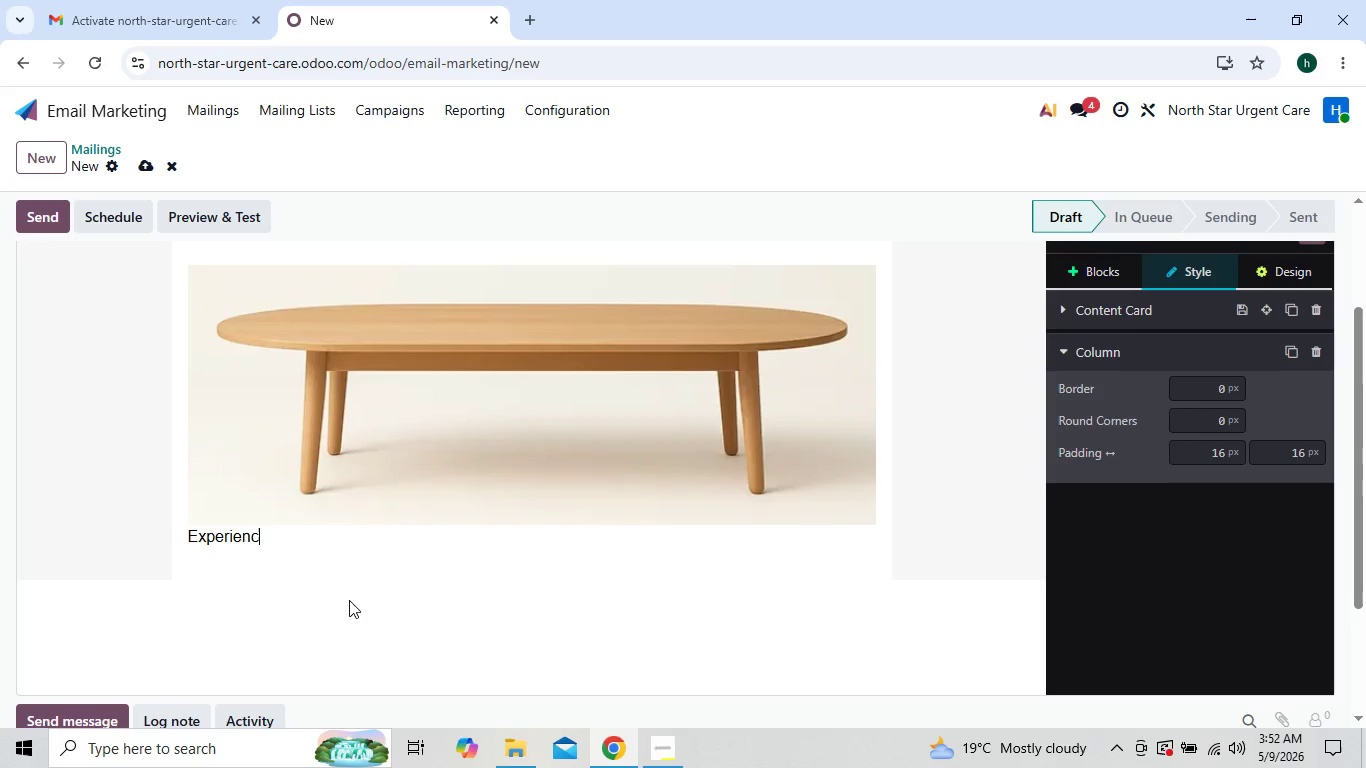 
key(Backspace)
 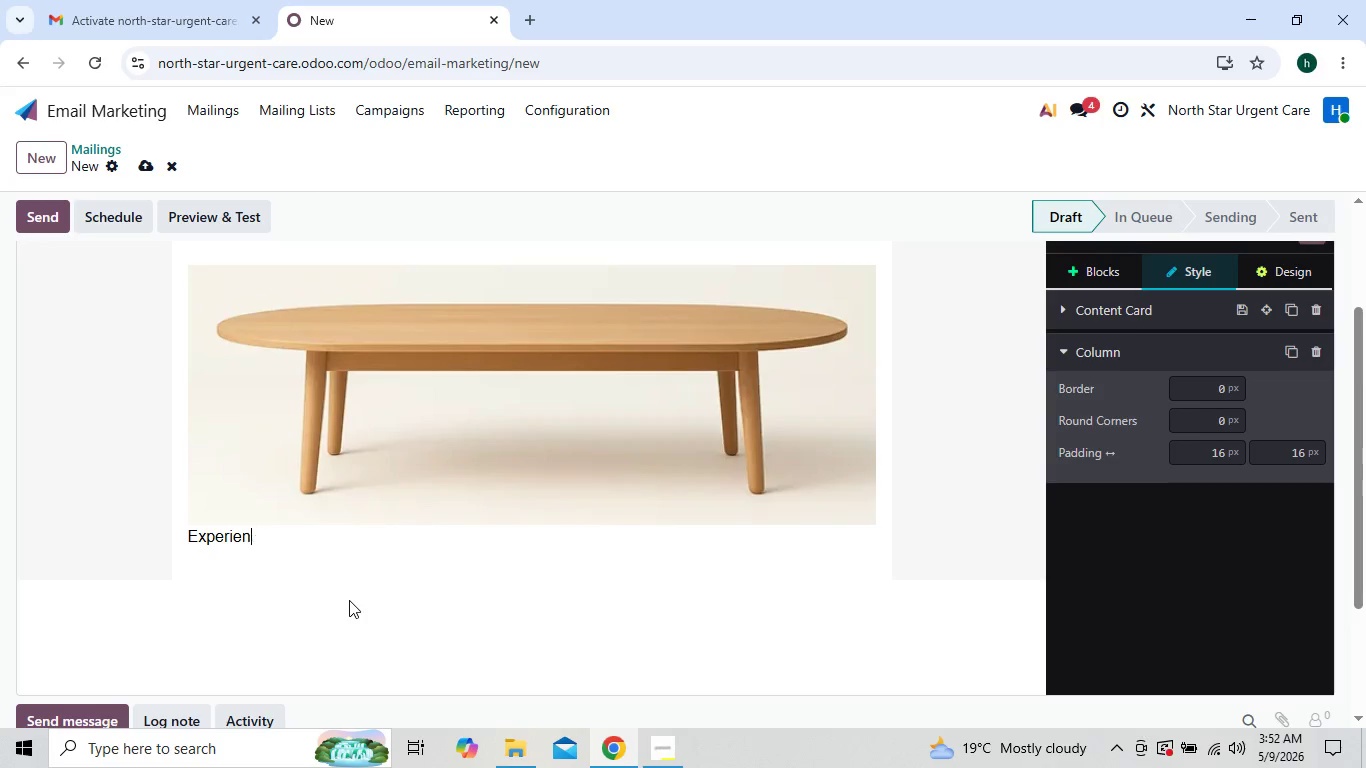 
key(Backspace)
 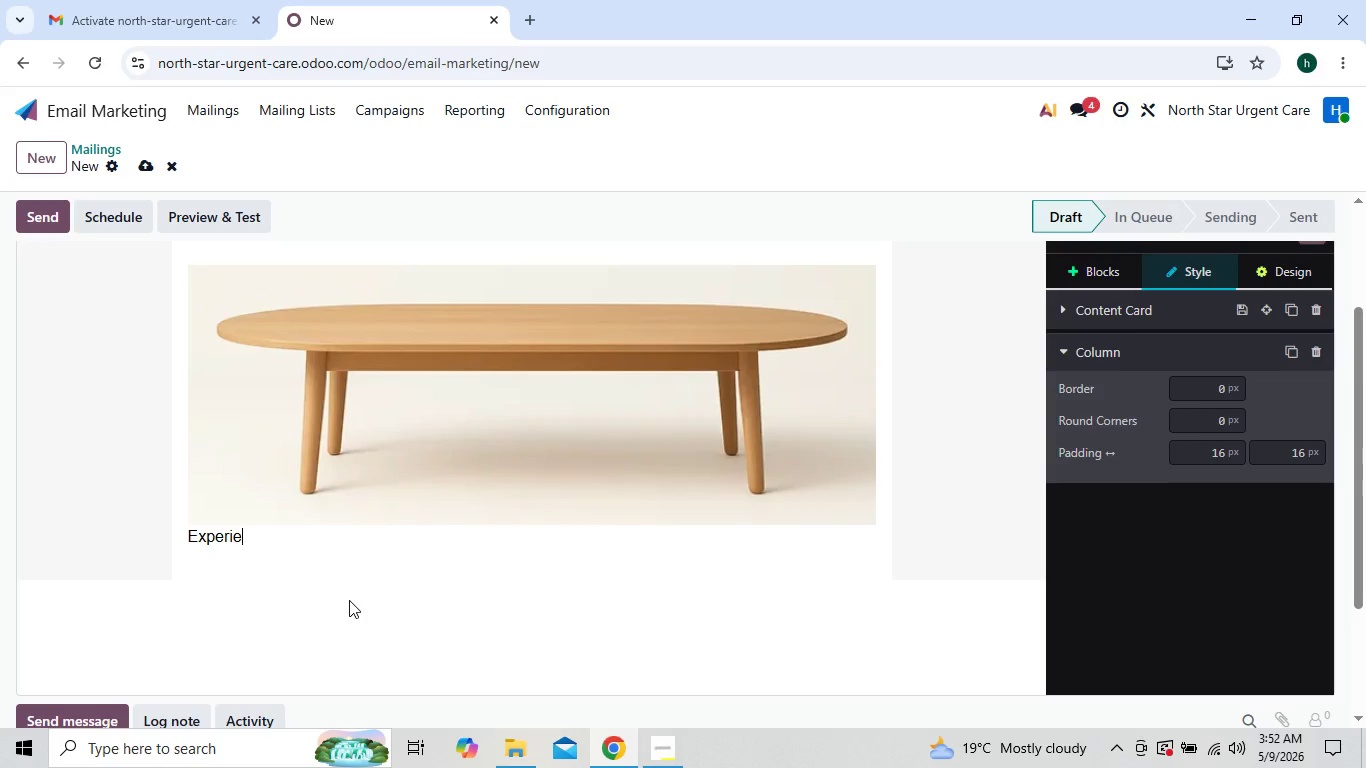 
key(Backspace)
 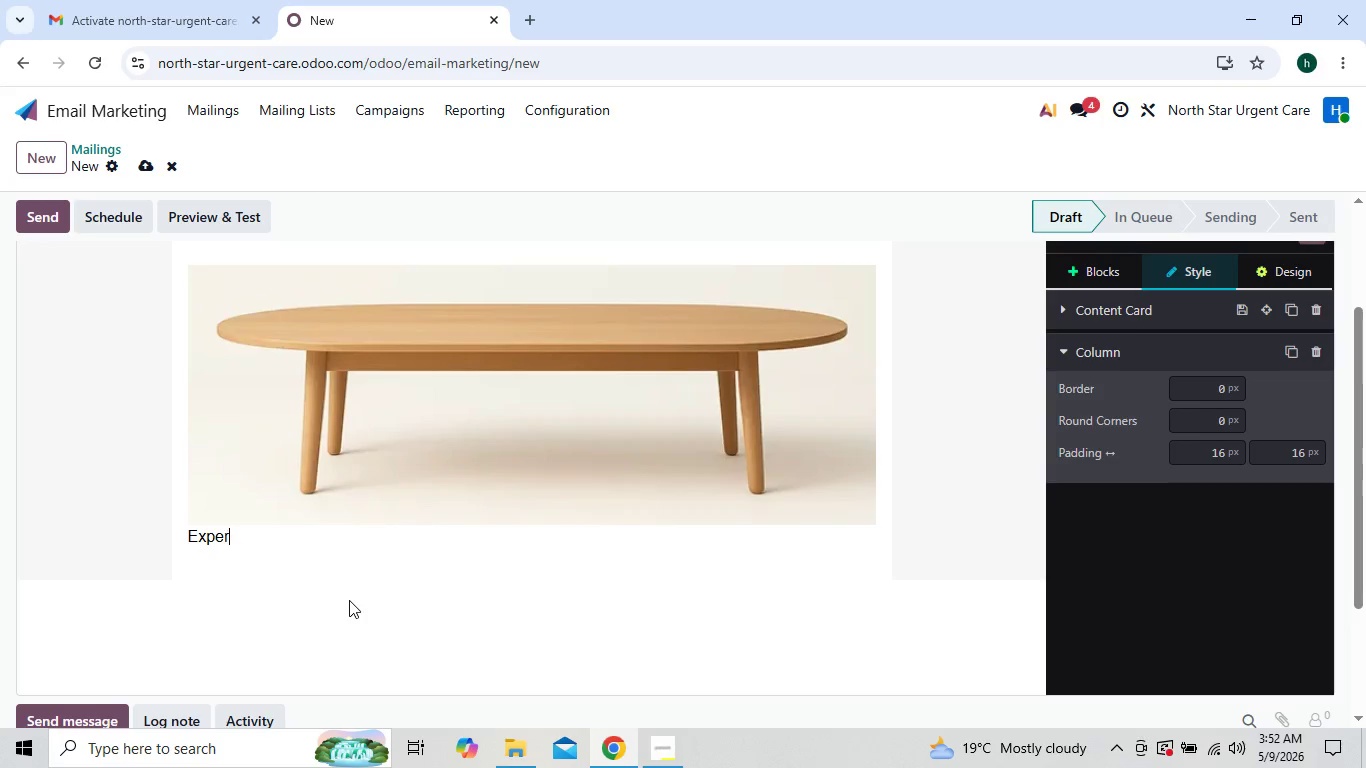 
key(Backspace)
 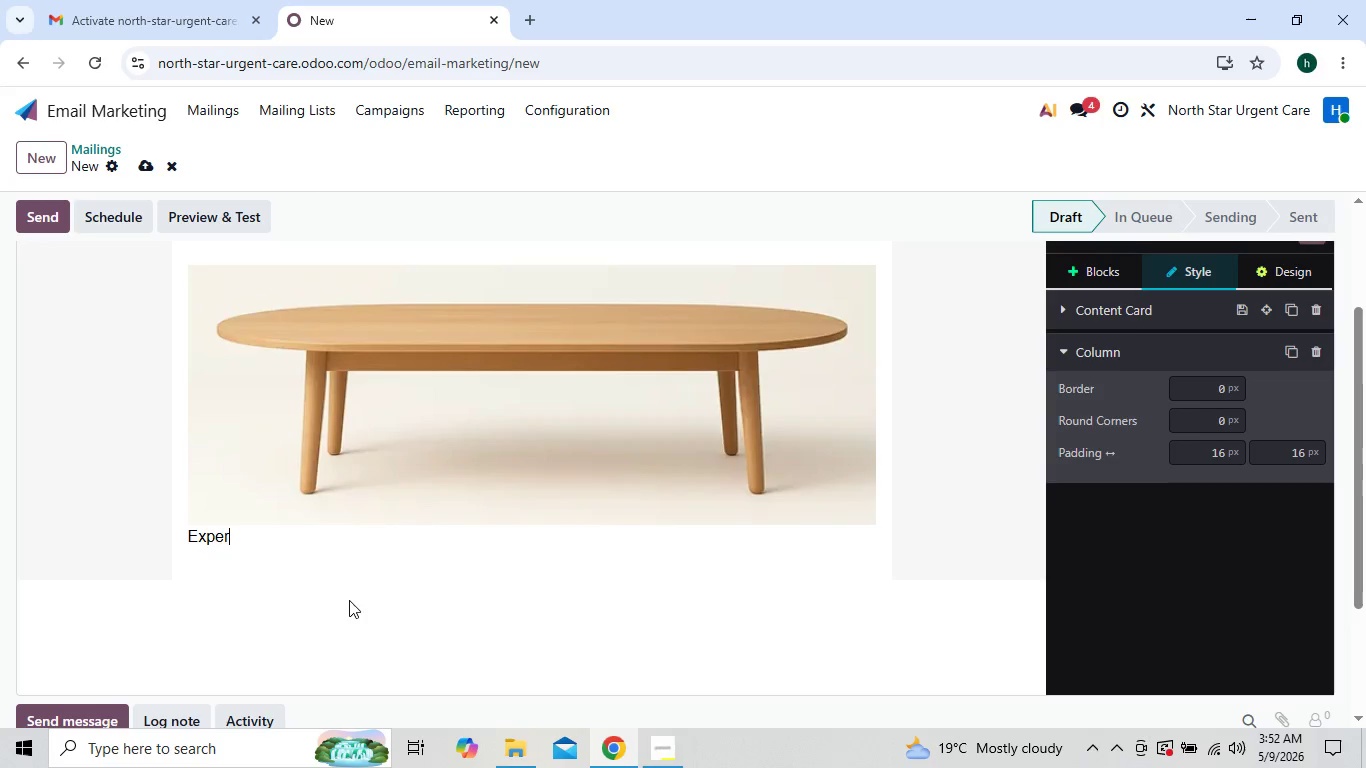 
key(Backspace)
 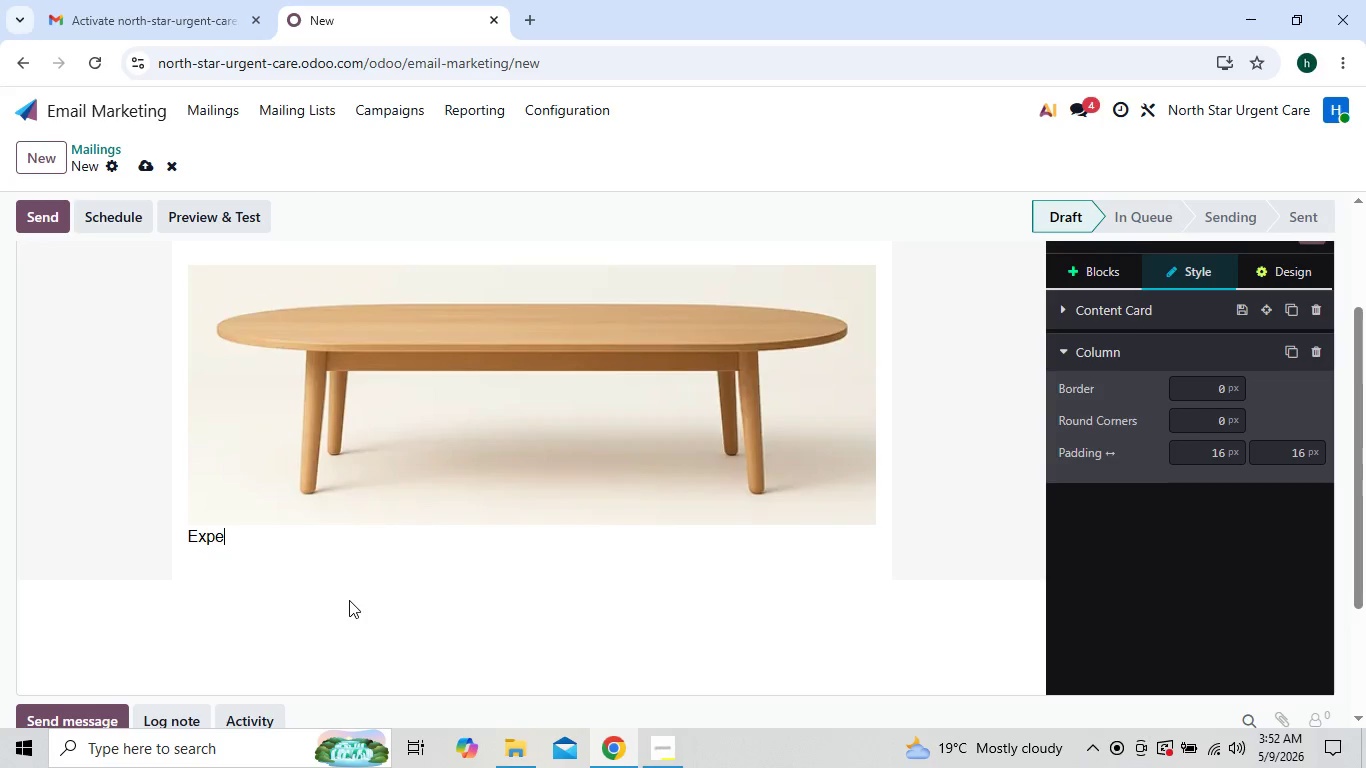 
key(Backspace)
 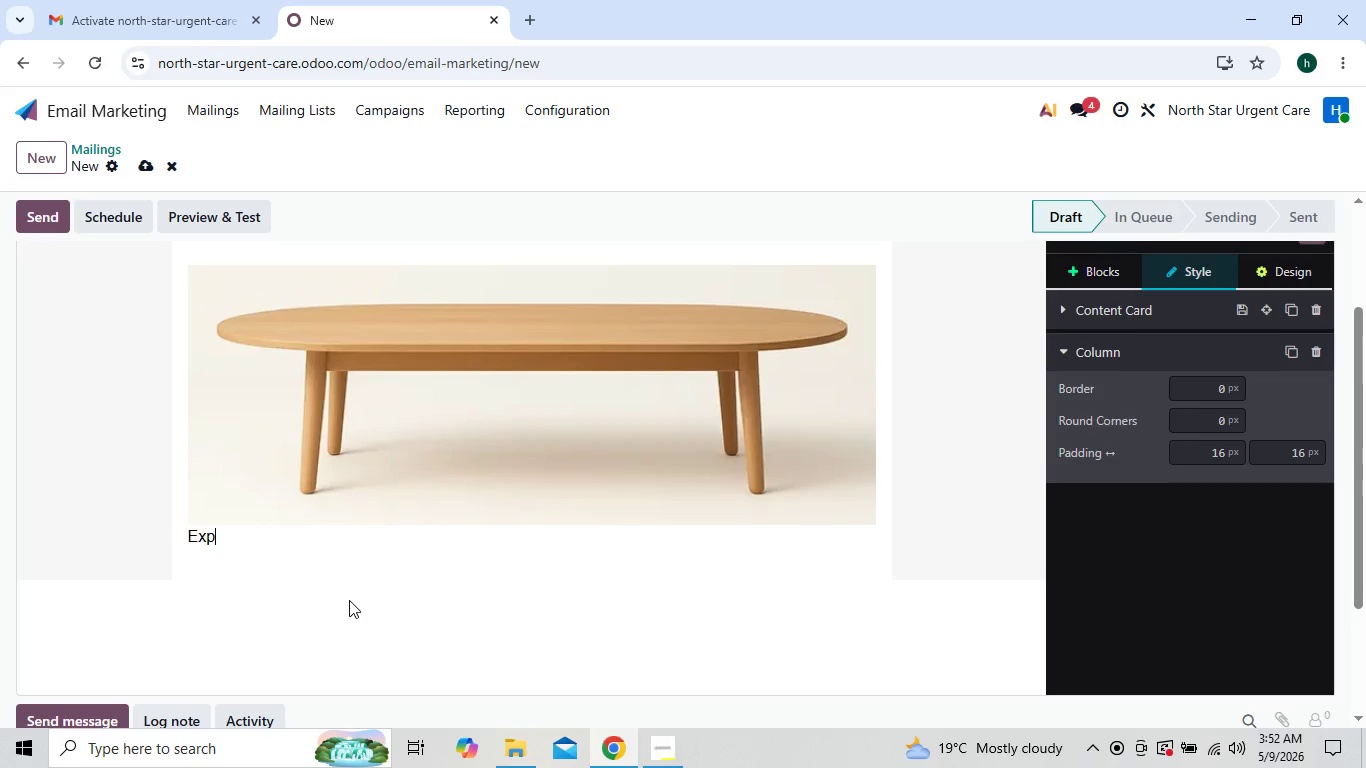 
key(Backspace)
 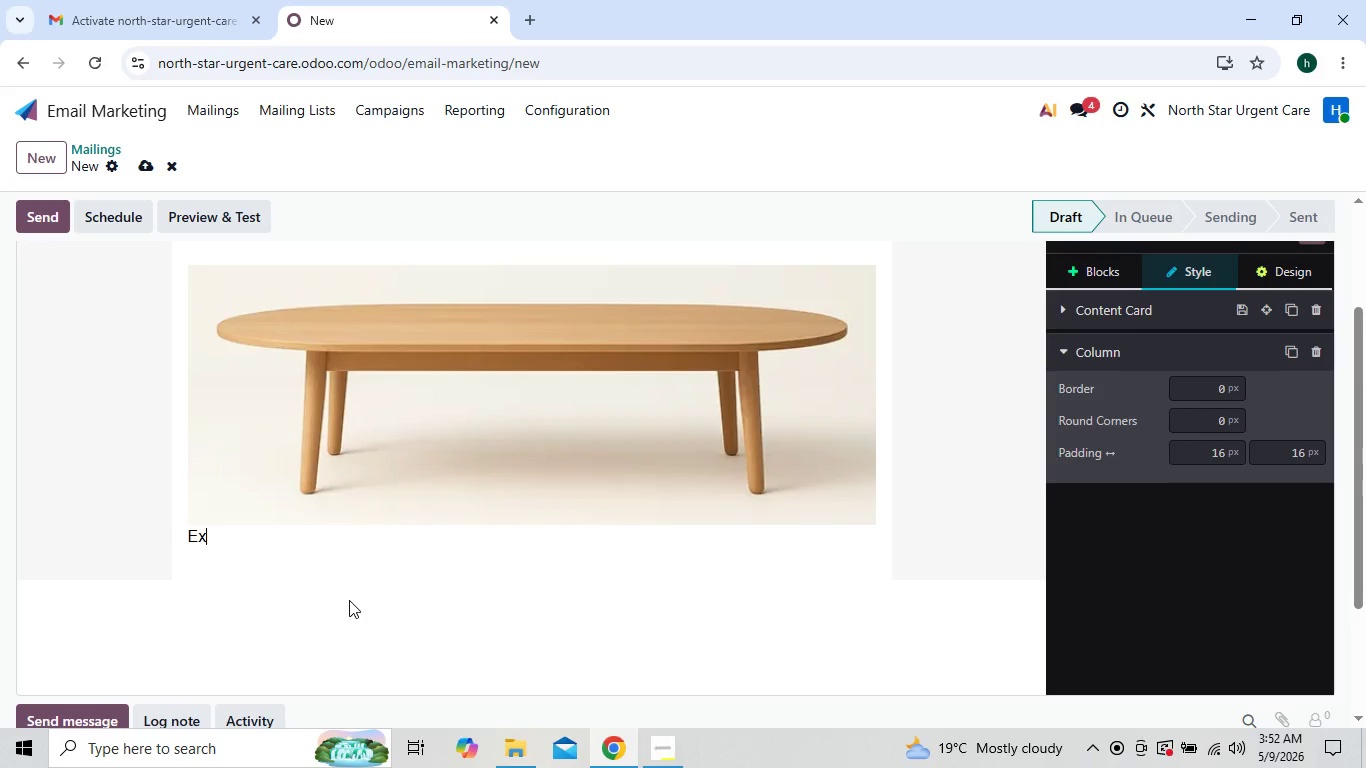 
key(Backspace)
 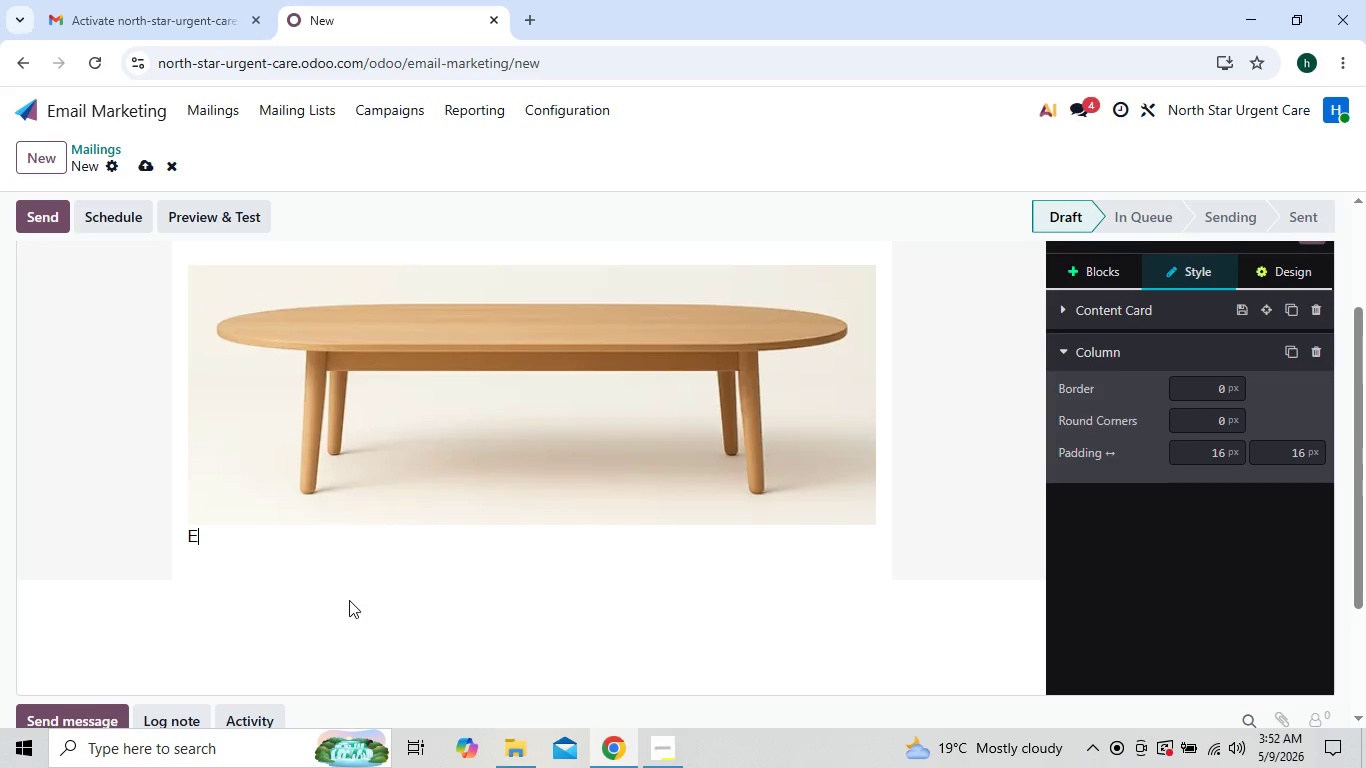 
key(Backspace)
 